 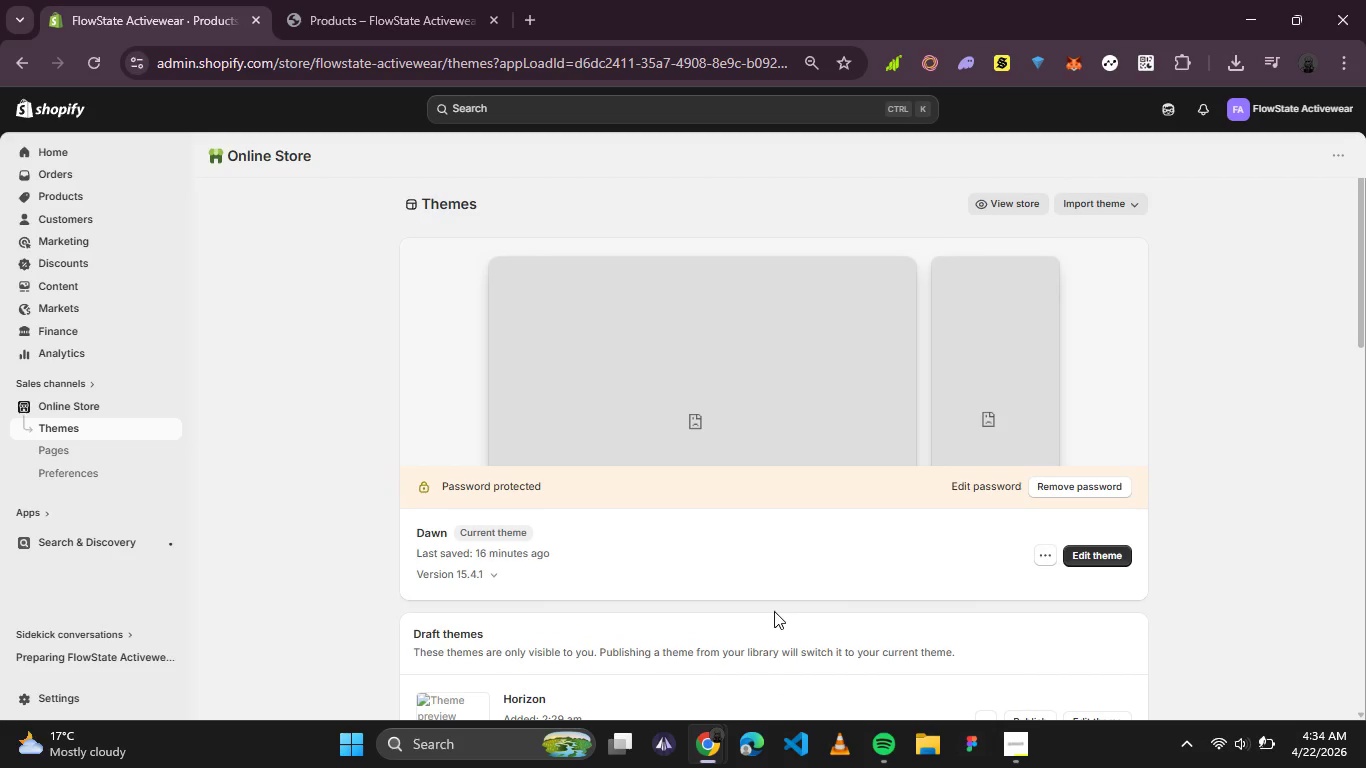 
scroll: coordinate [553, 479], scroll_direction: none, amount: 0.0
 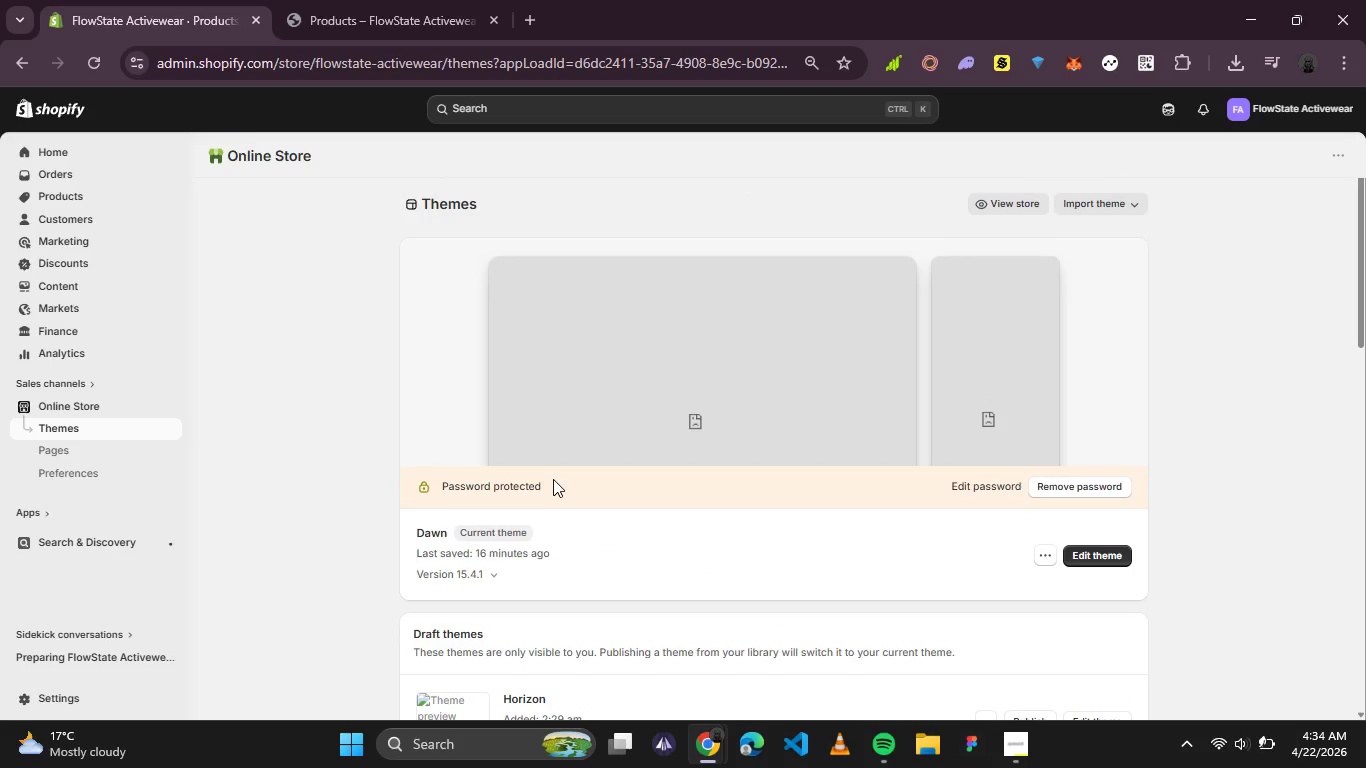 
scroll: coordinate [553, 479], scroll_direction: up, amount: 2.0
 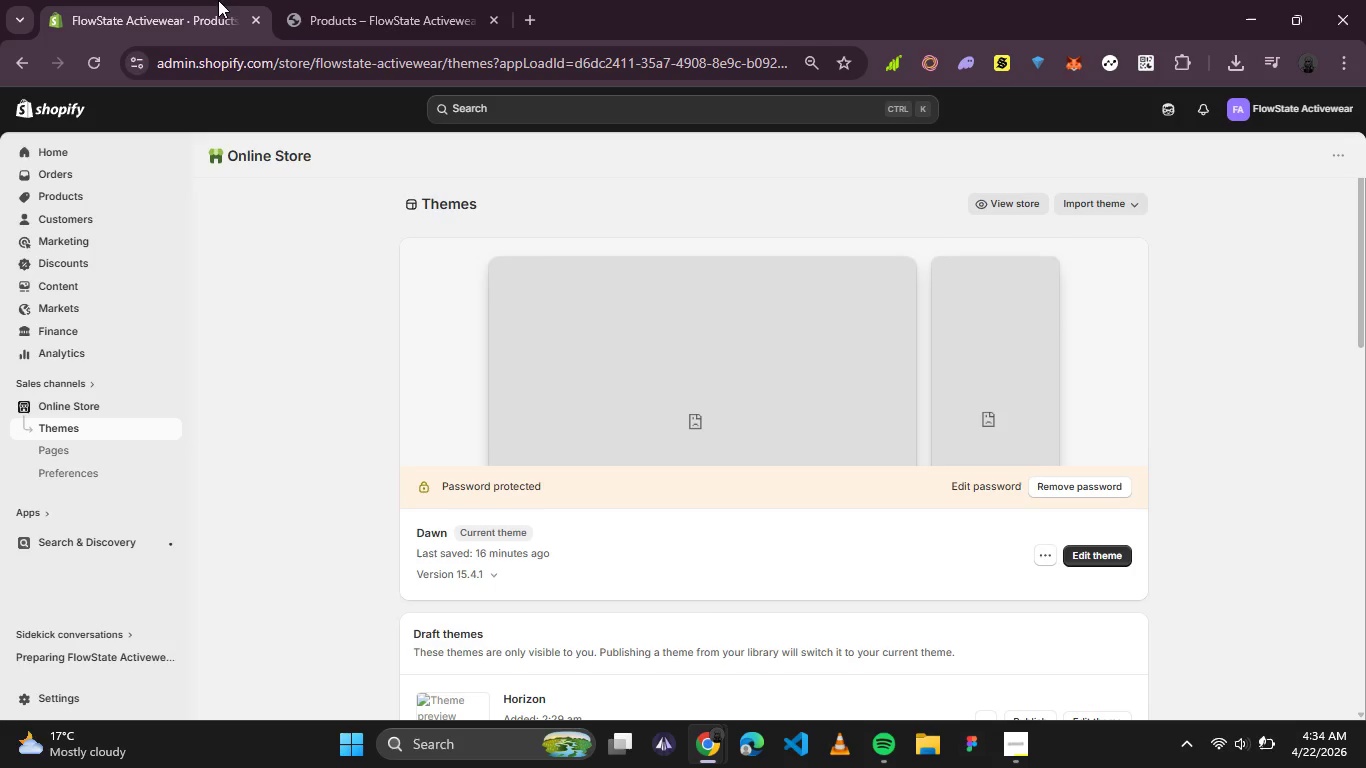 
left_click([302, 0])
 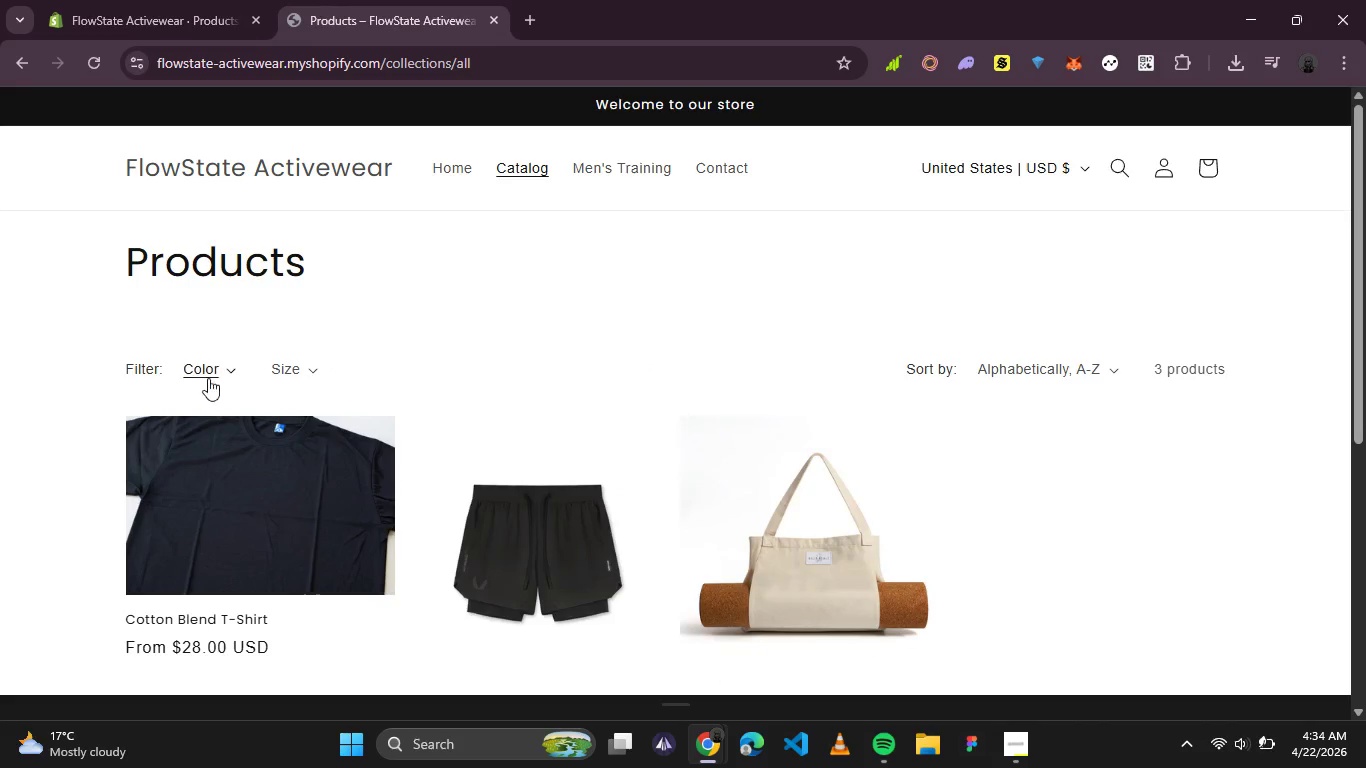 
wait(5.2)
 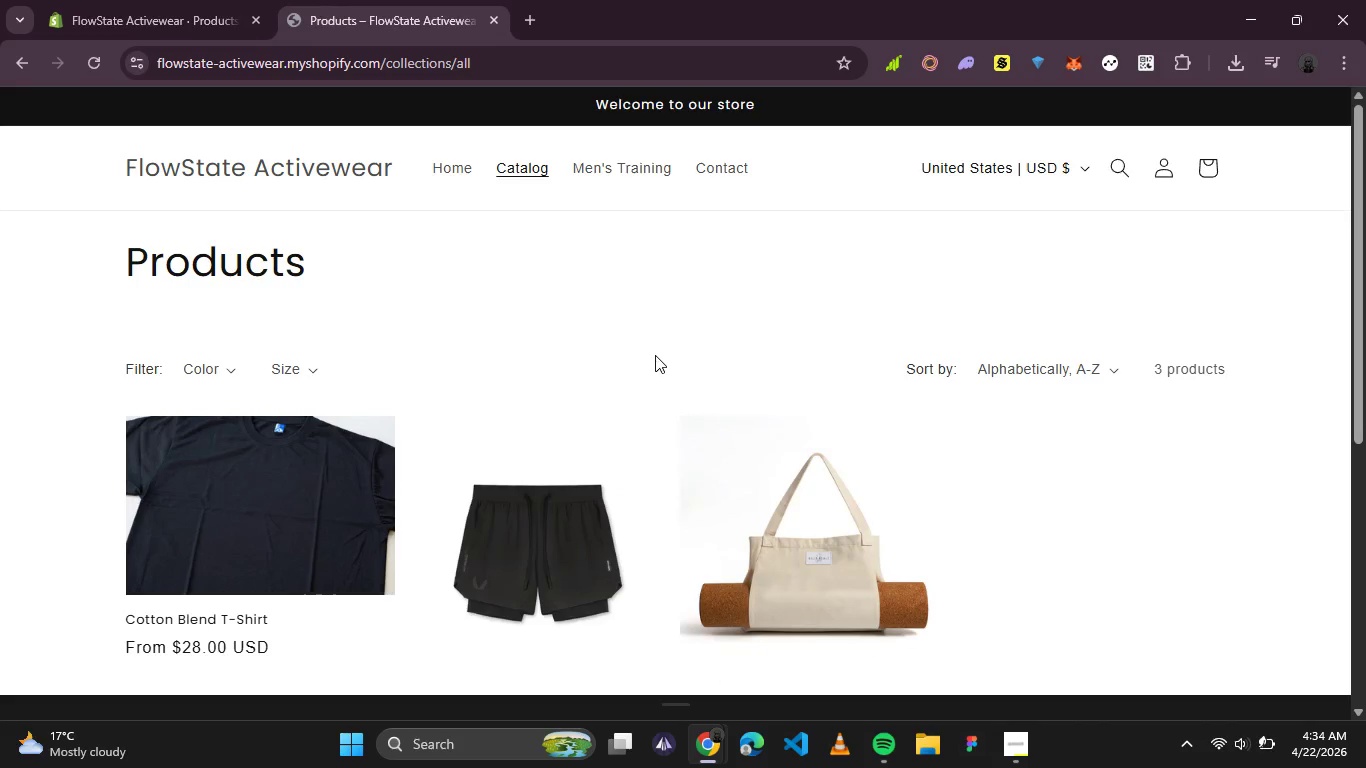 
left_click([232, 371])
 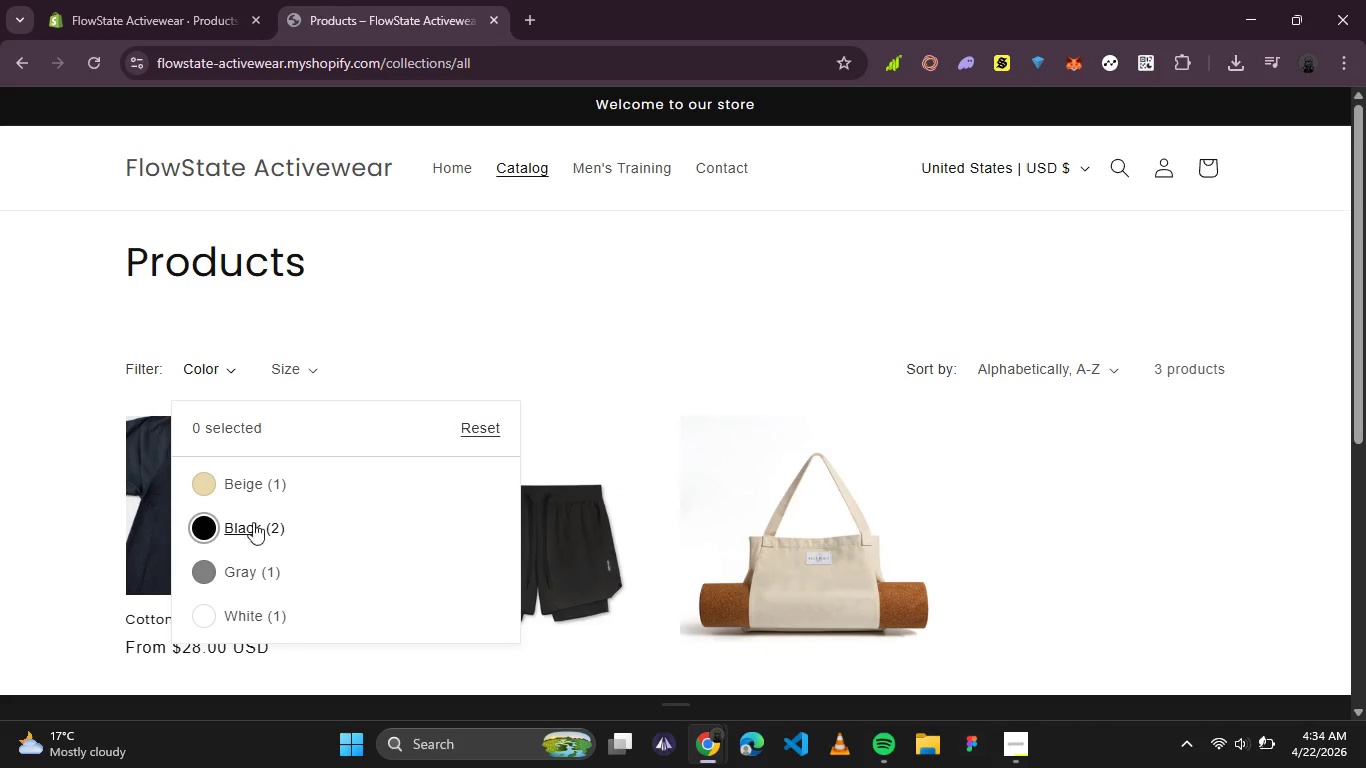 
left_click([265, 496])
 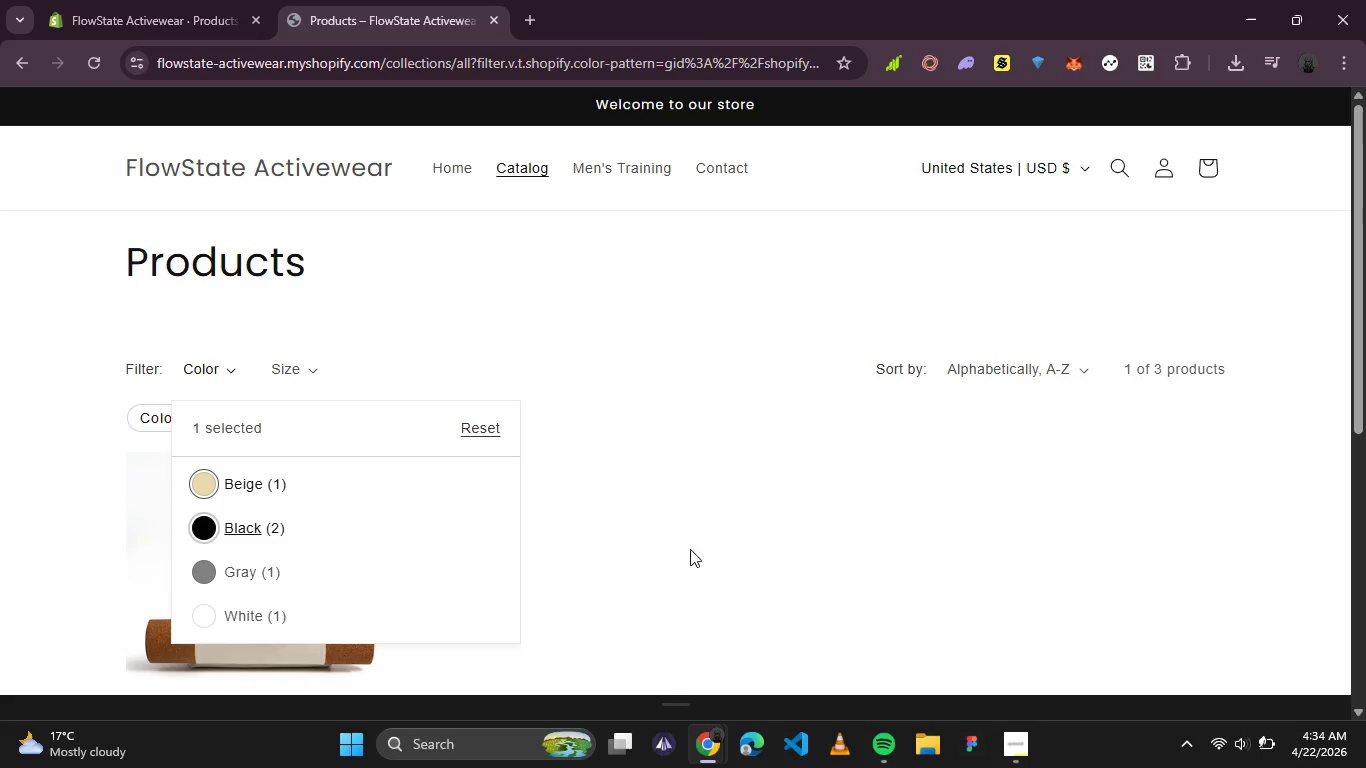 
left_click([742, 557])
 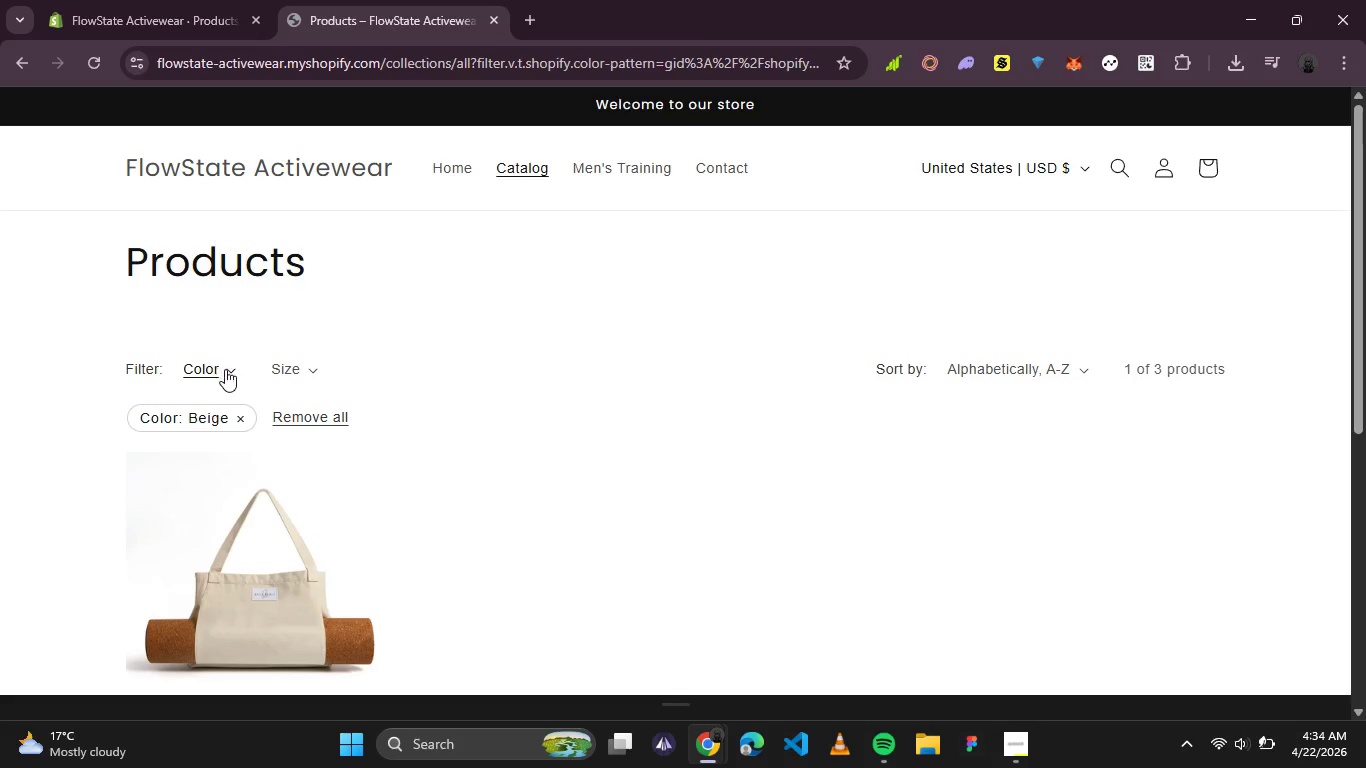 
left_click([228, 372])
 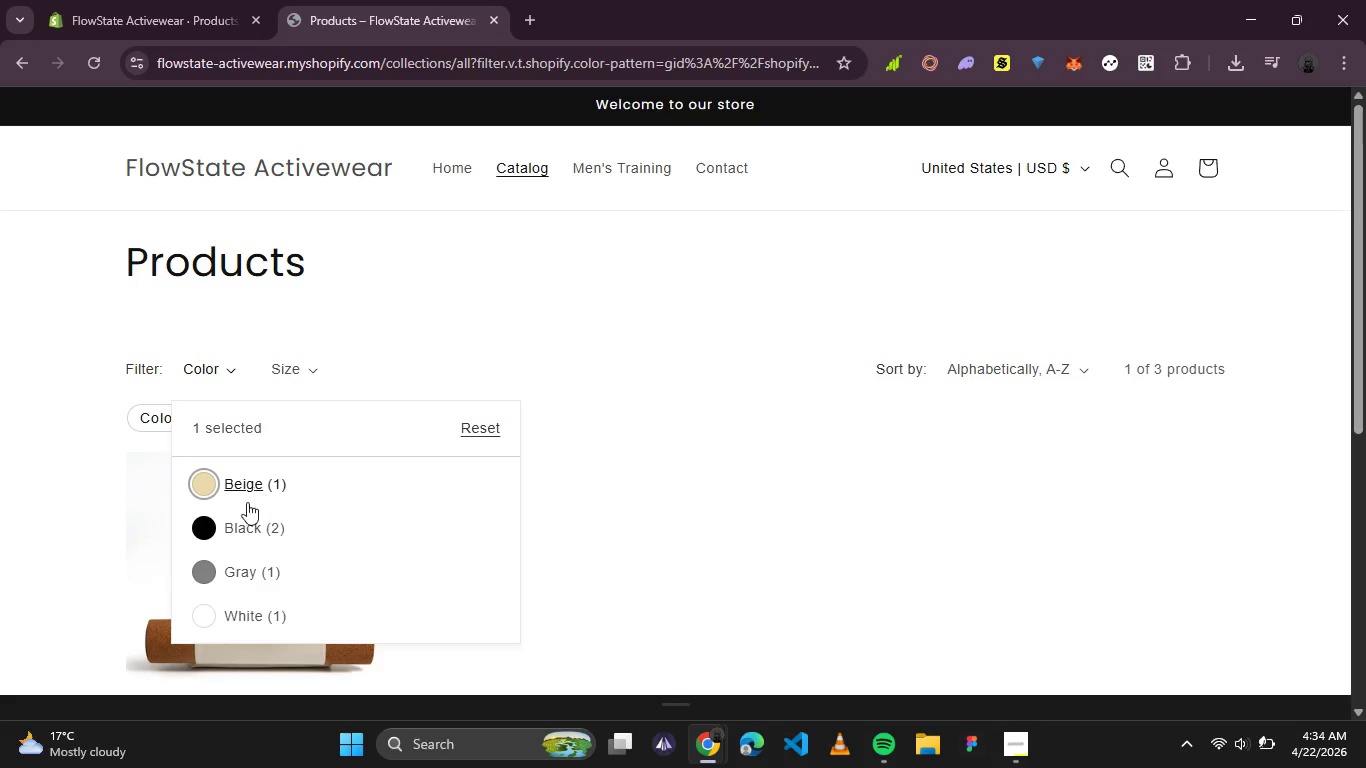 
wait(5.38)
 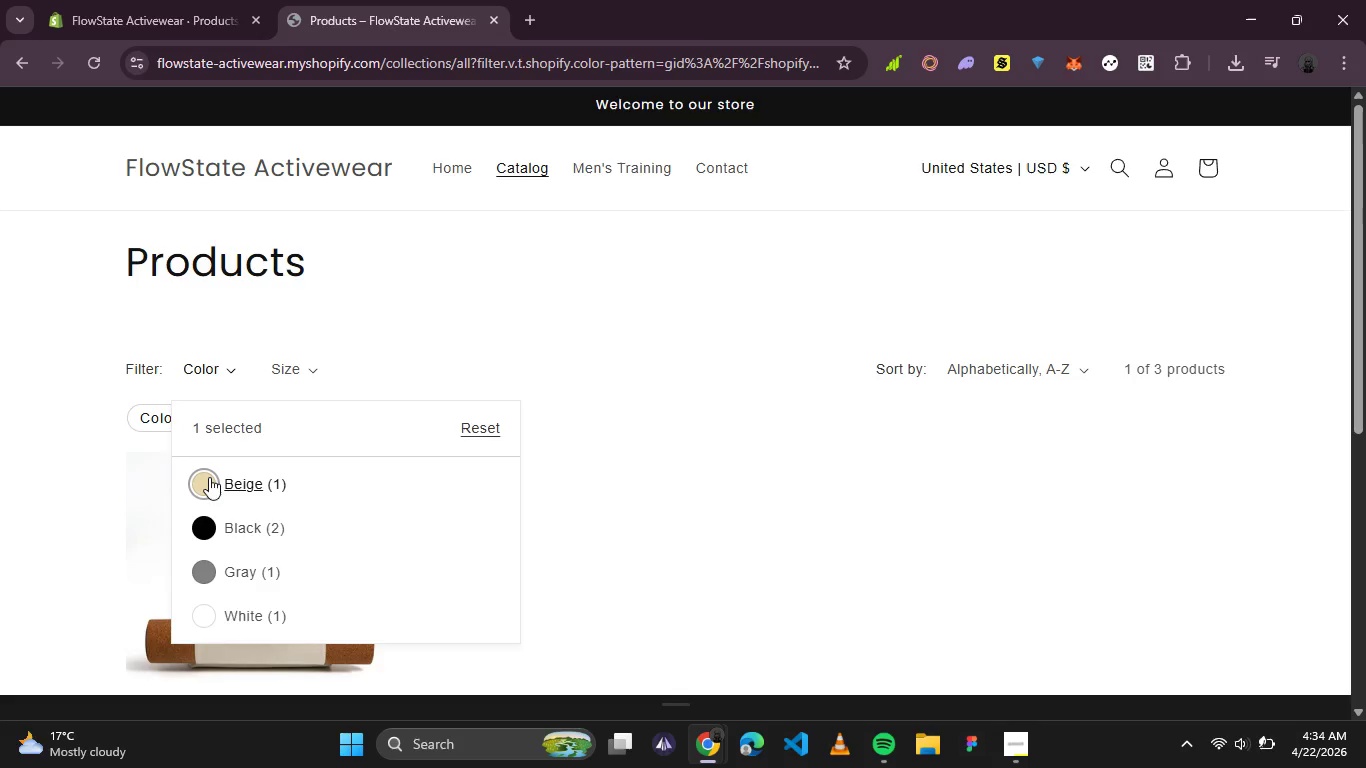 
left_click([236, 528])
 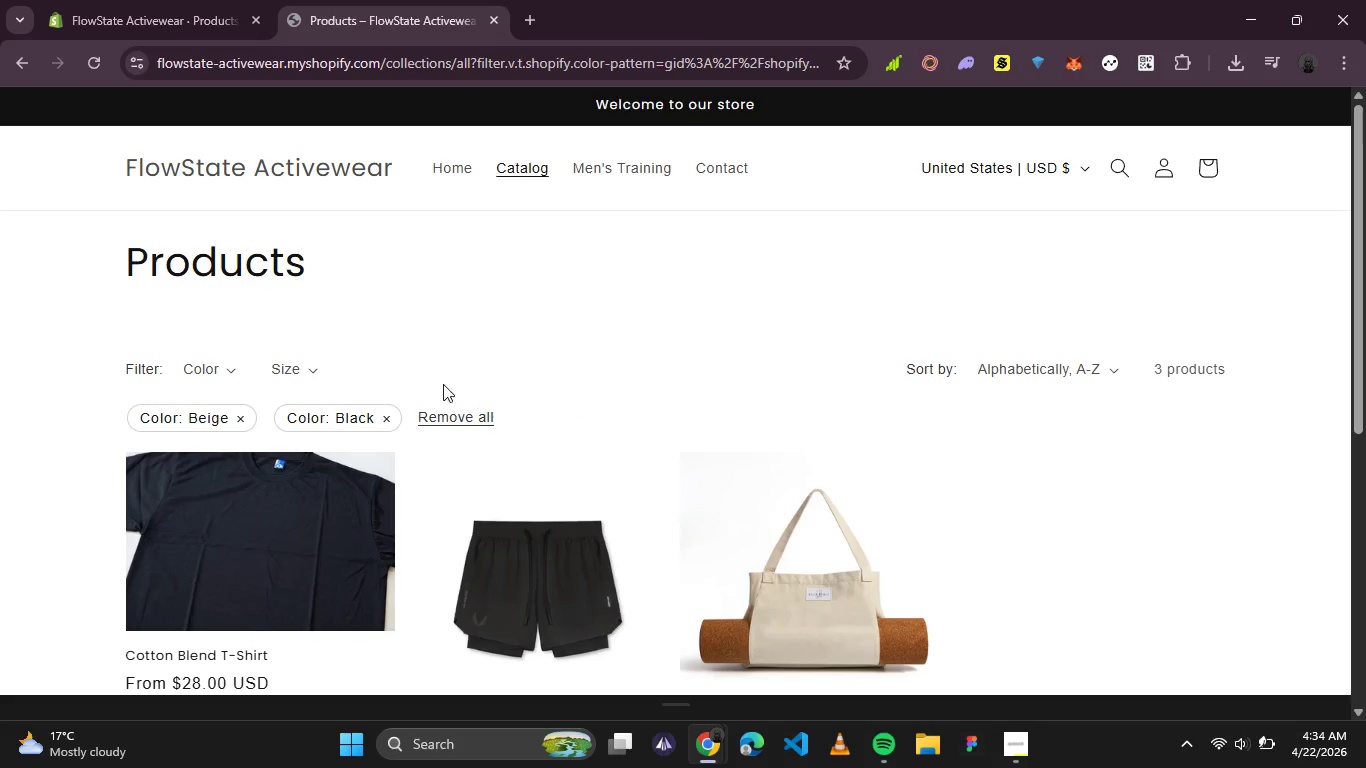 
left_click([310, 370])
 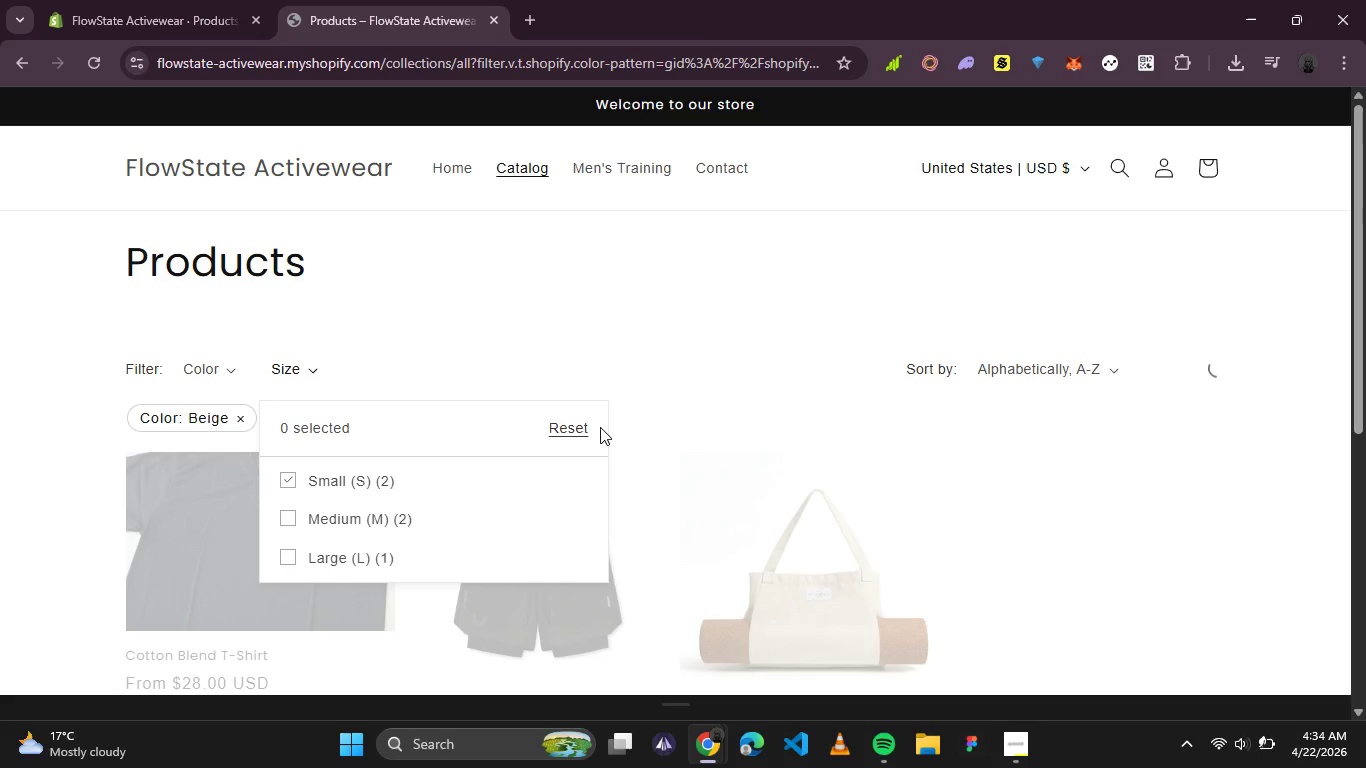 
left_click([1043, 502])
 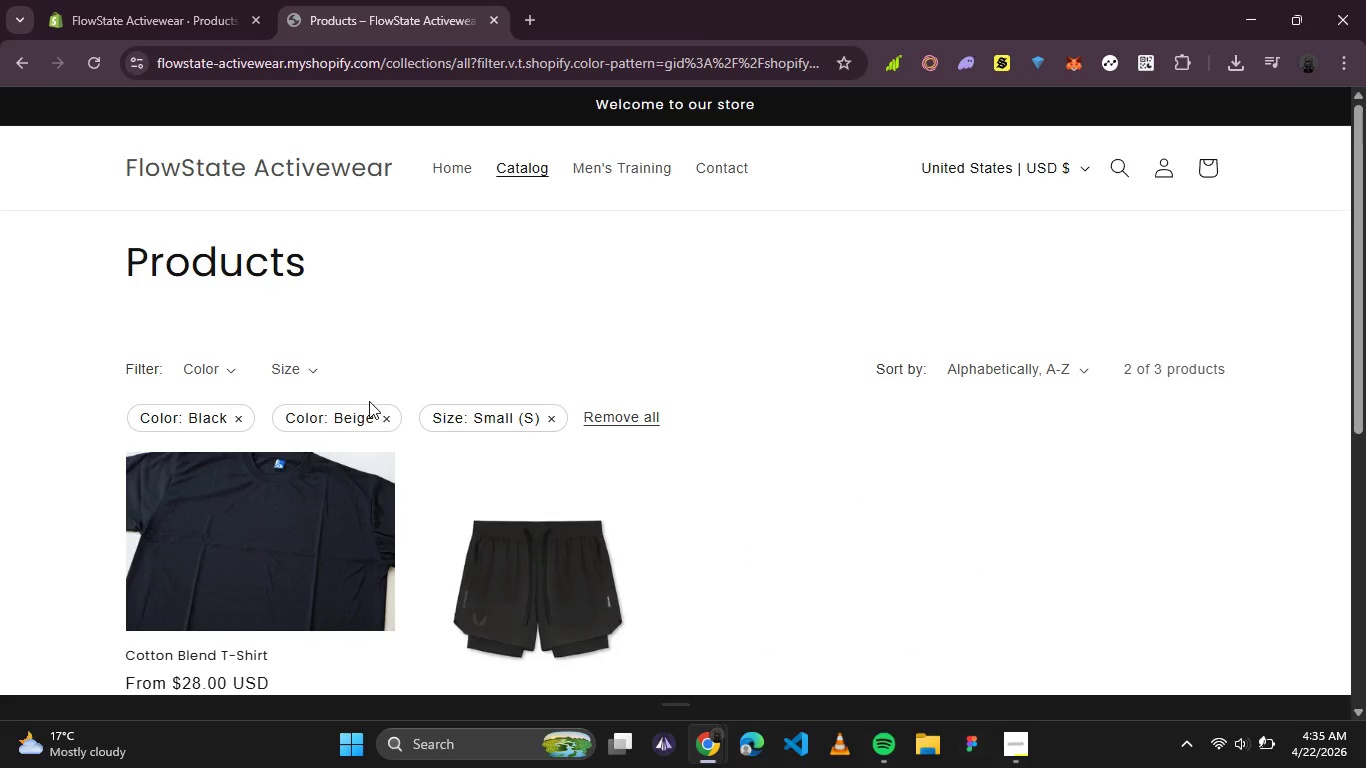 
left_click([389, 416])
 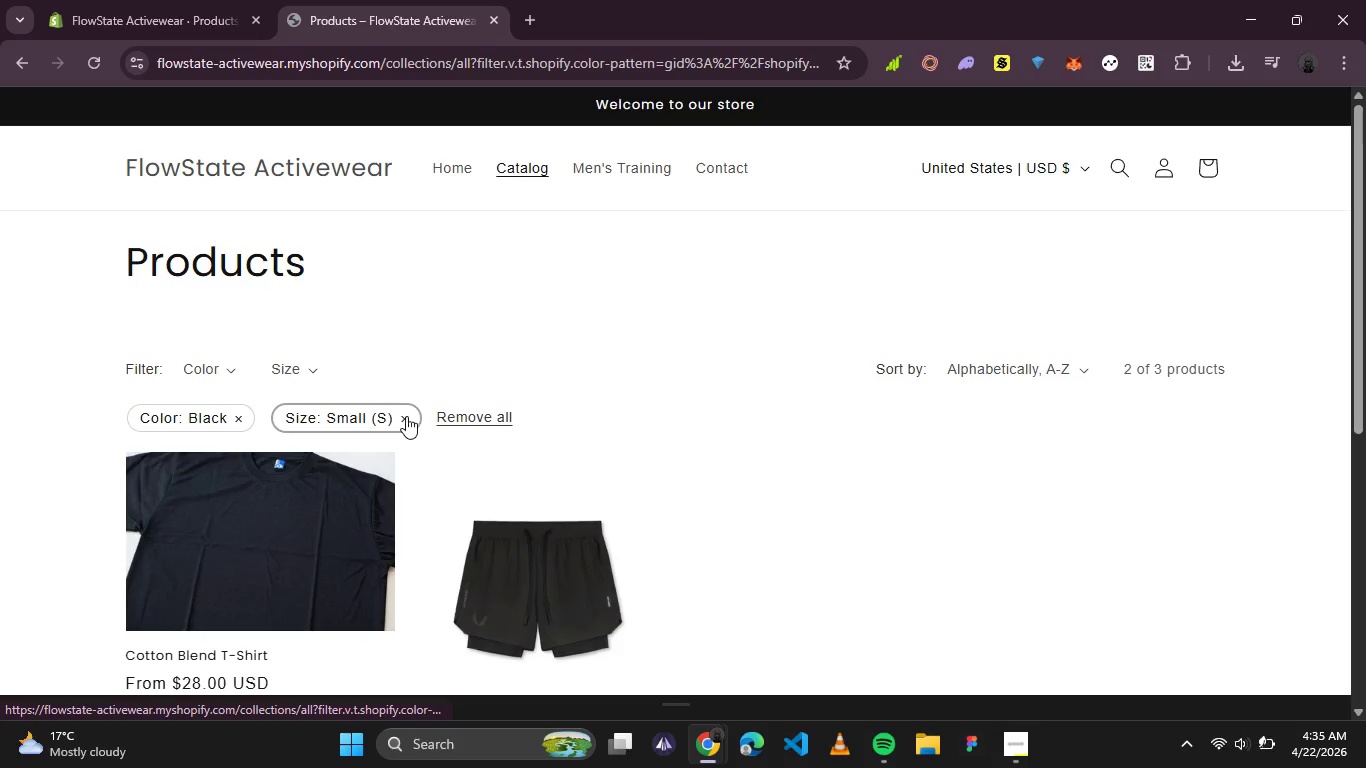 
left_click([467, 413])
 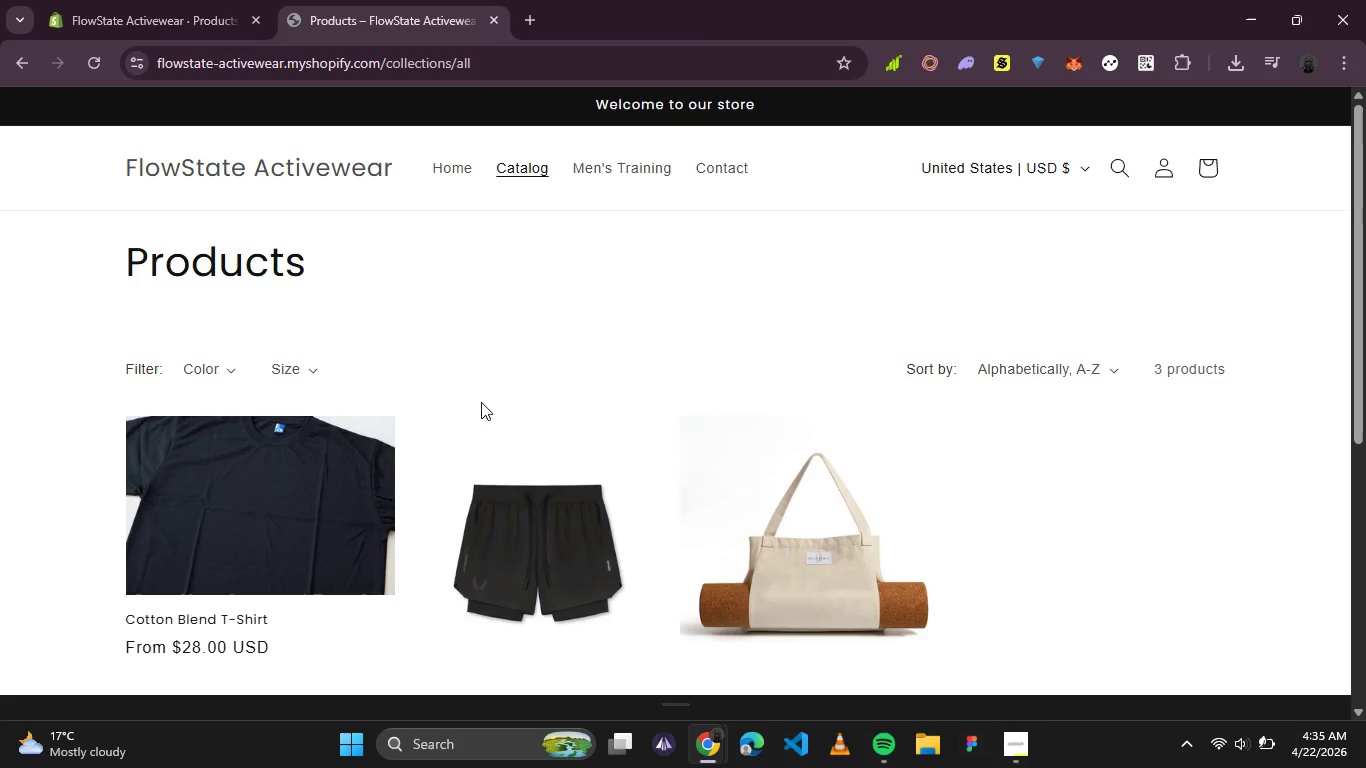 
scroll: coordinate [527, 409], scroll_direction: up, amount: 1.0
 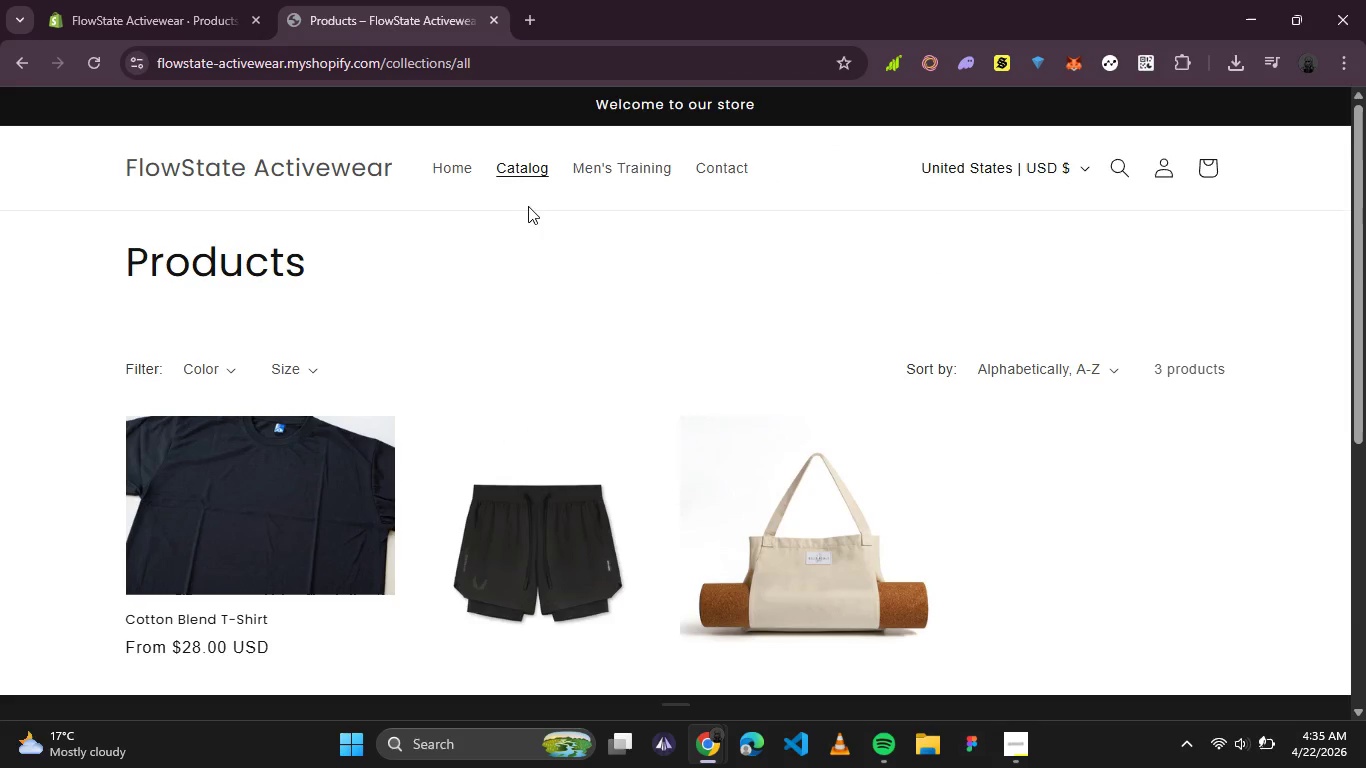 
left_click([591, 162])
 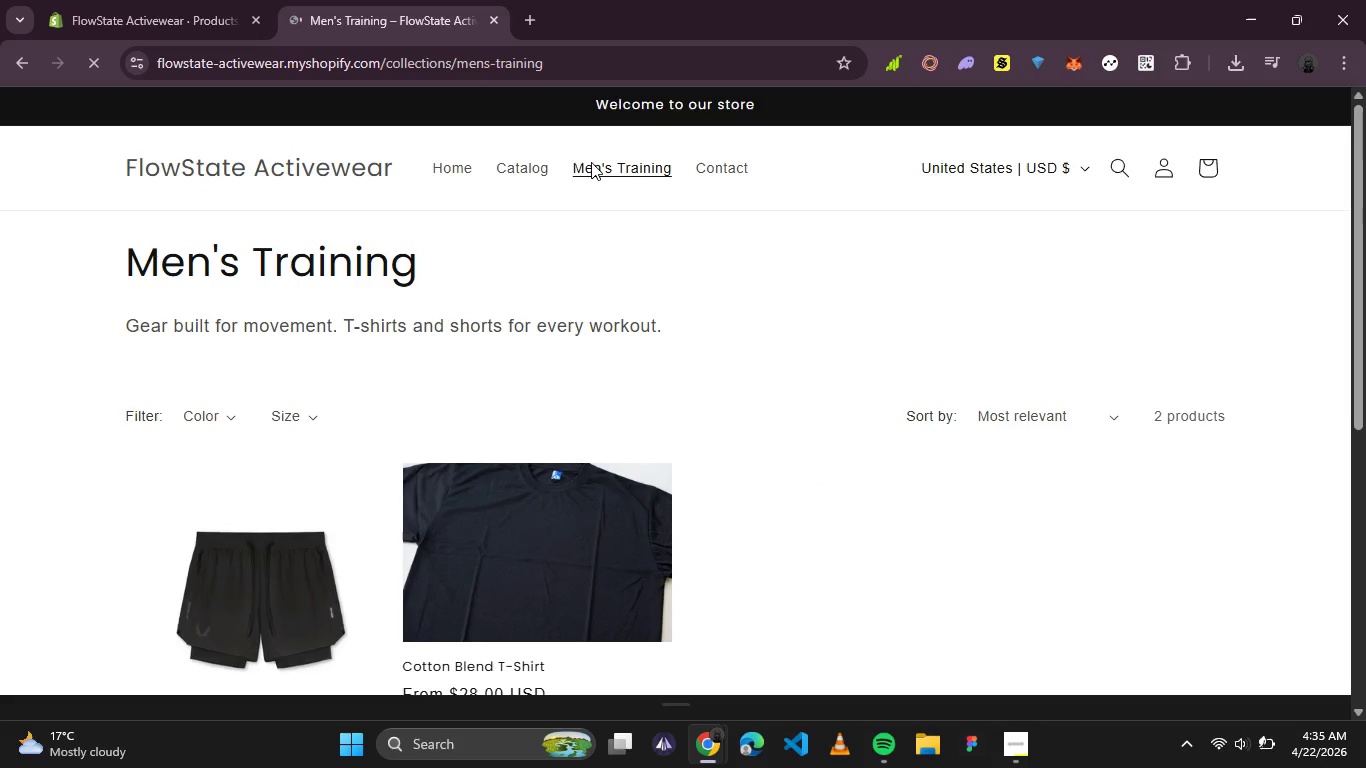 
wait(6.89)
 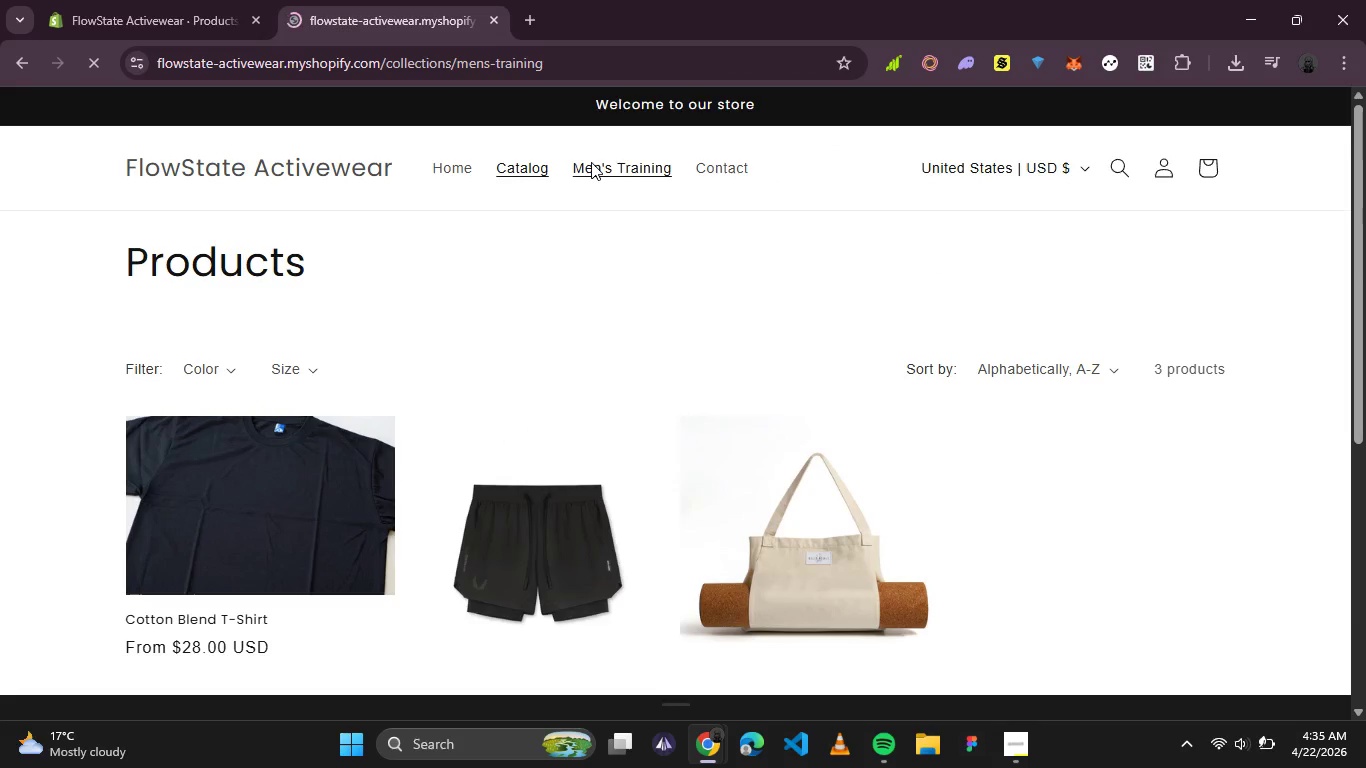 
scroll: coordinate [462, 361], scroll_direction: none, amount: 0.0
 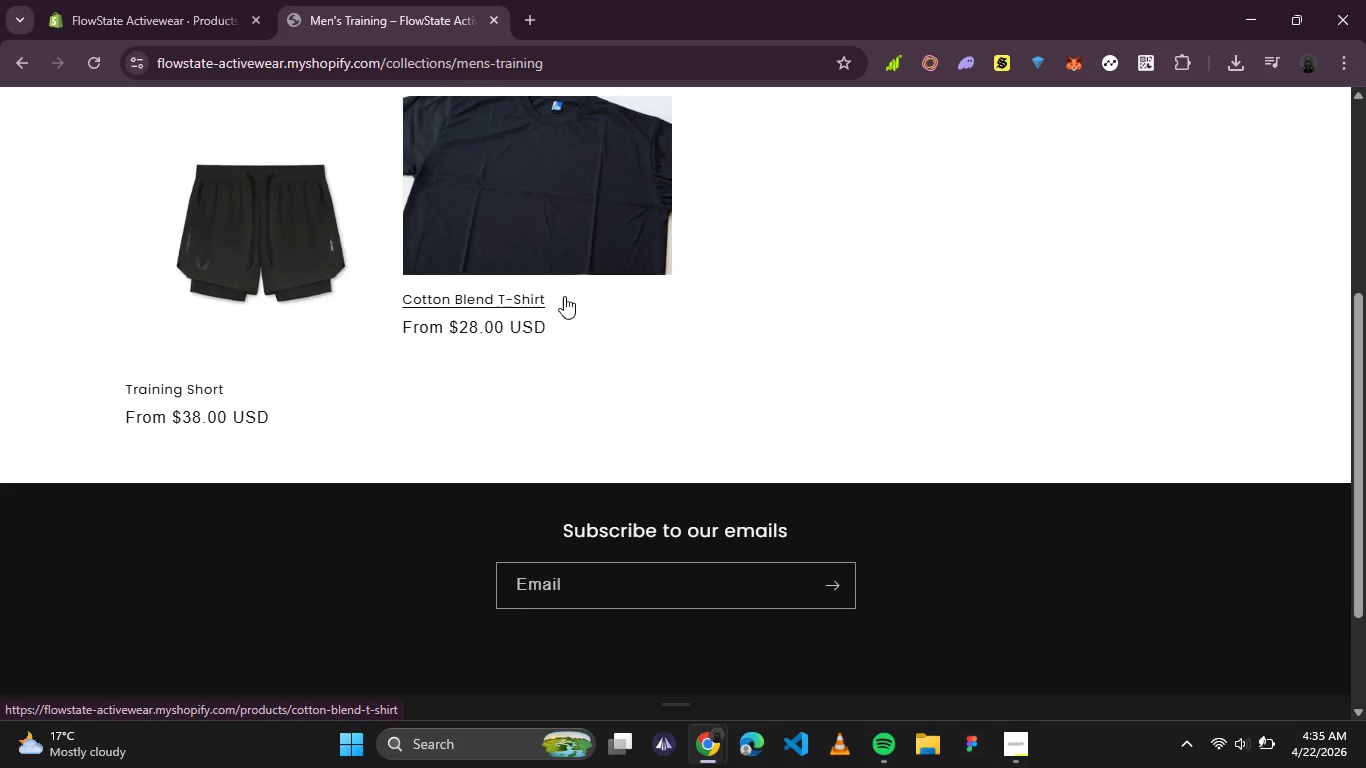 
scroll: coordinate [865, 333], scroll_direction: up, amount: 2.0
 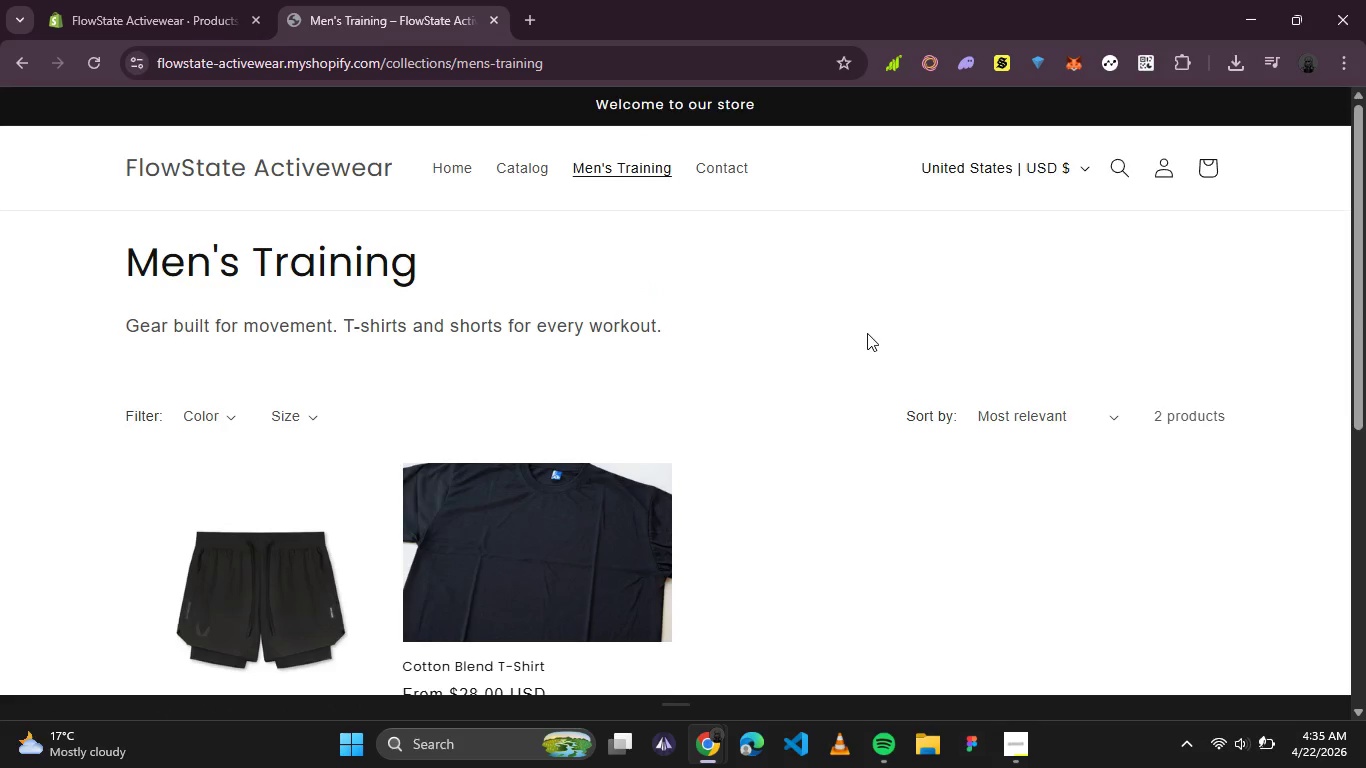 
wait(7.15)
 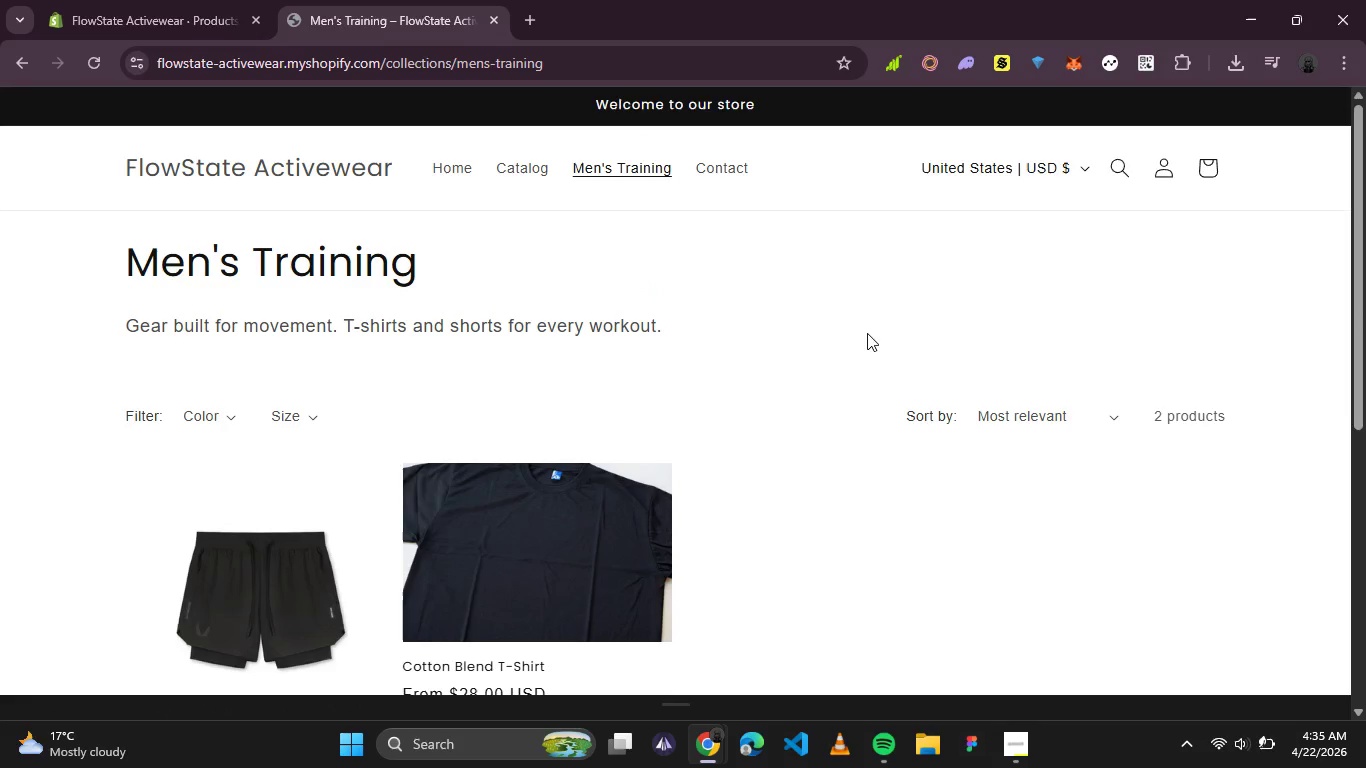 
left_click([561, 616])
 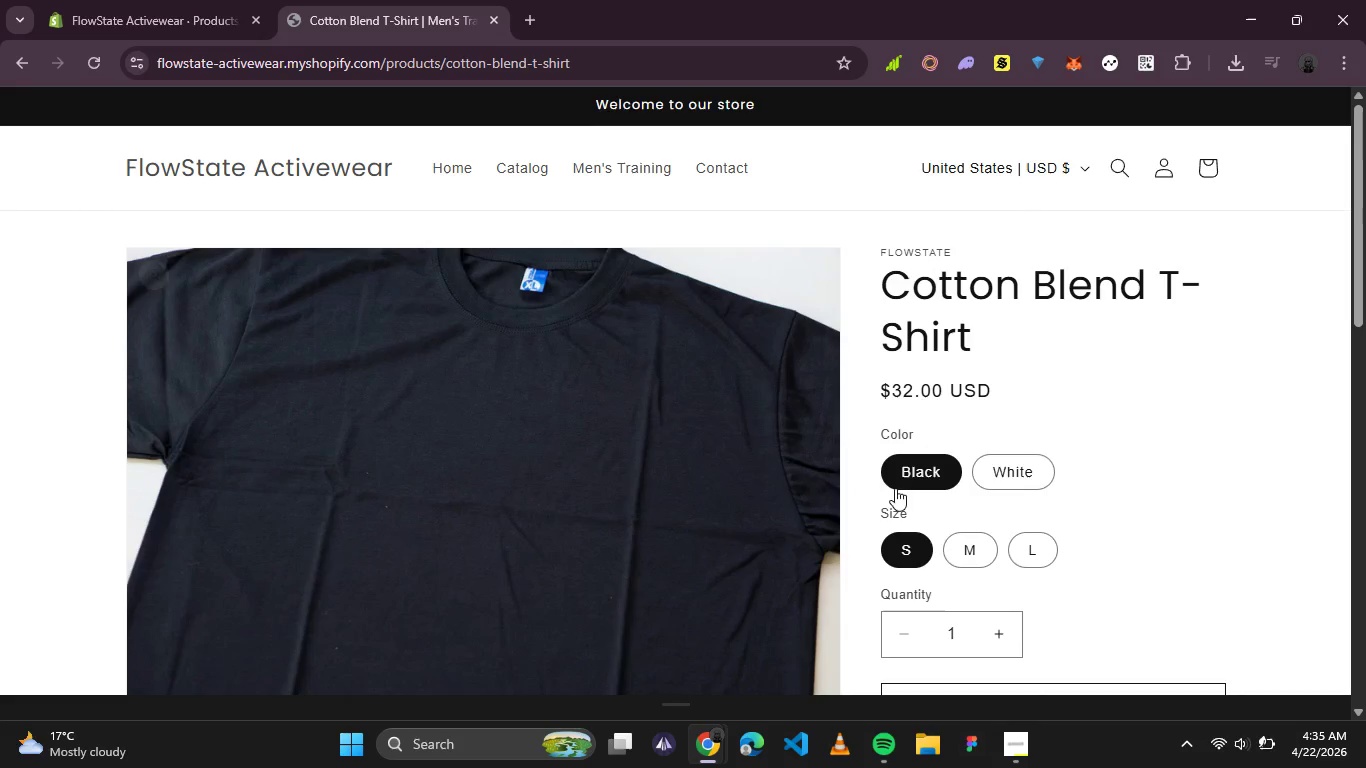 
wait(5.53)
 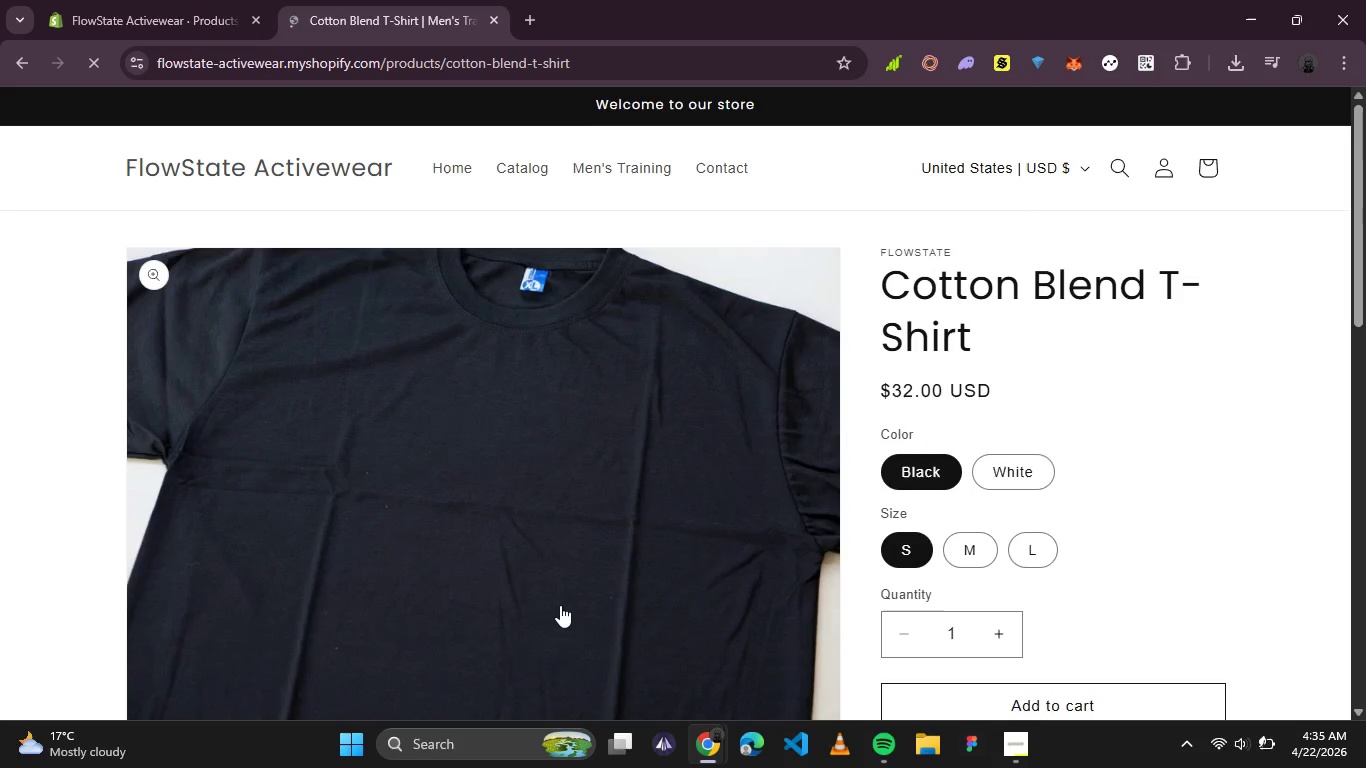 
left_click([1040, 557])
 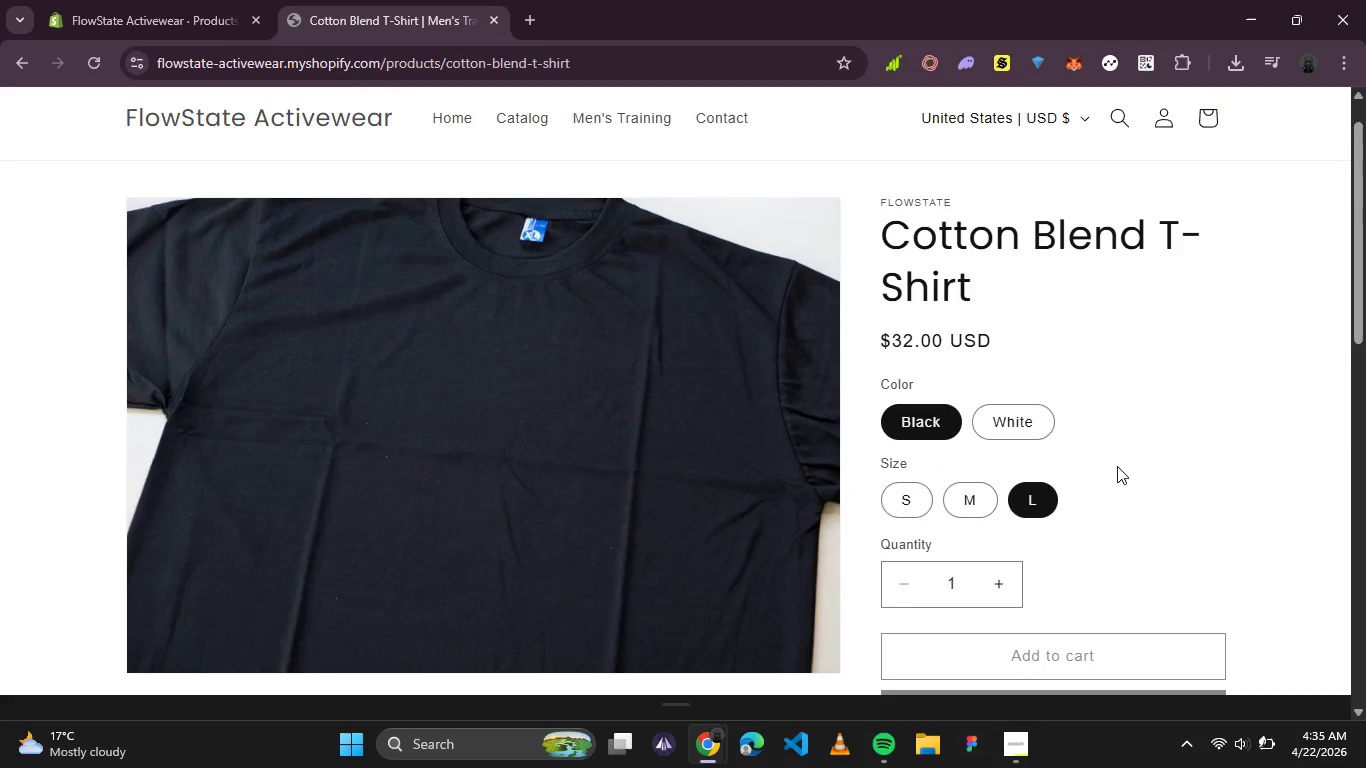 
scroll: coordinate [1085, 260], scroll_direction: none, amount: 0.0
 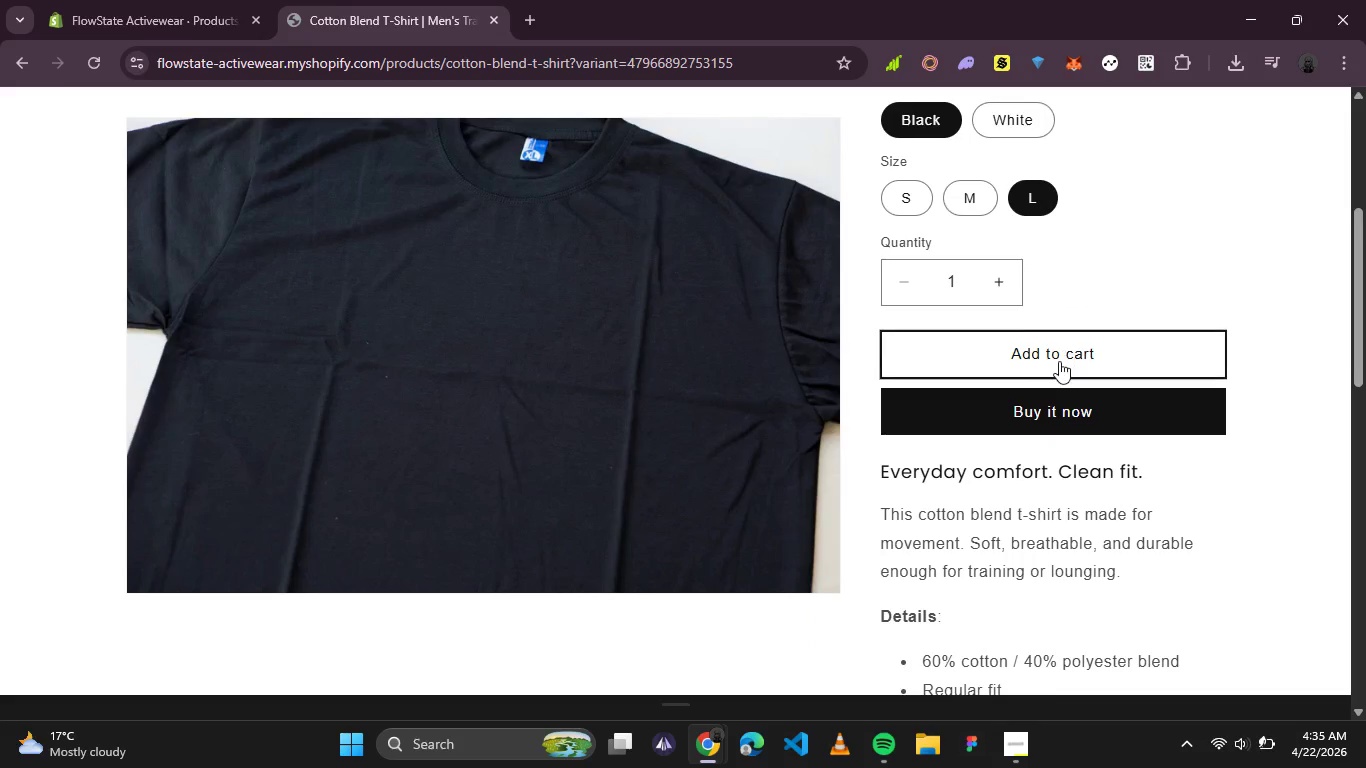 
left_click([1059, 362])
 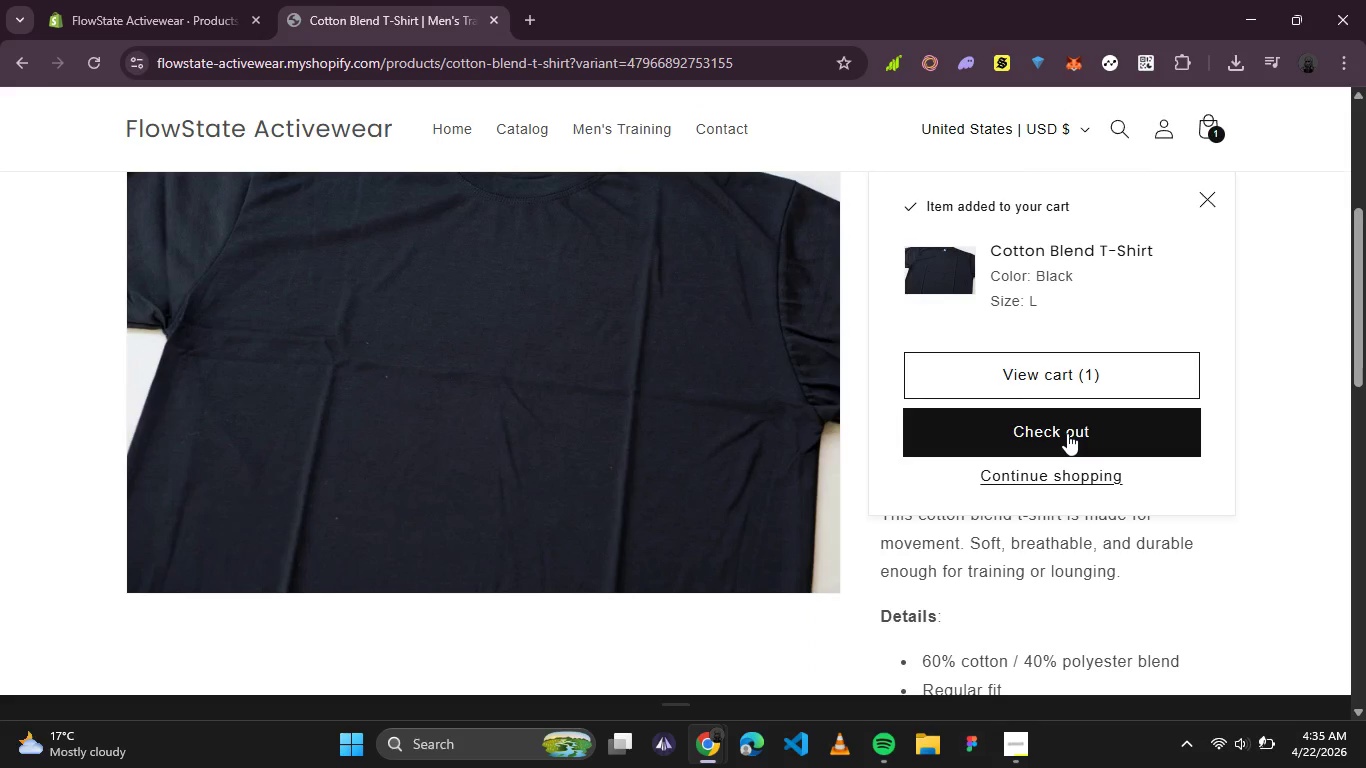 
wait(13.06)
 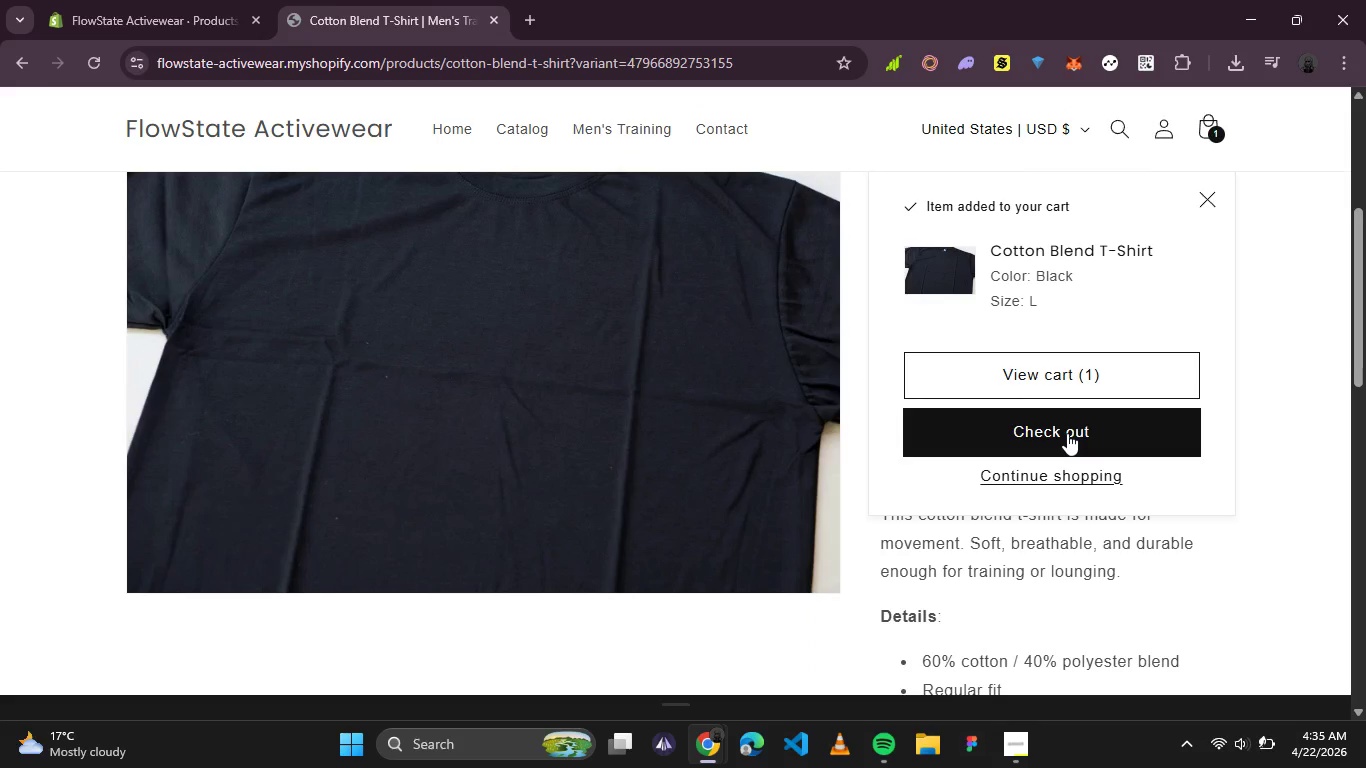 
left_click([1058, 484])
 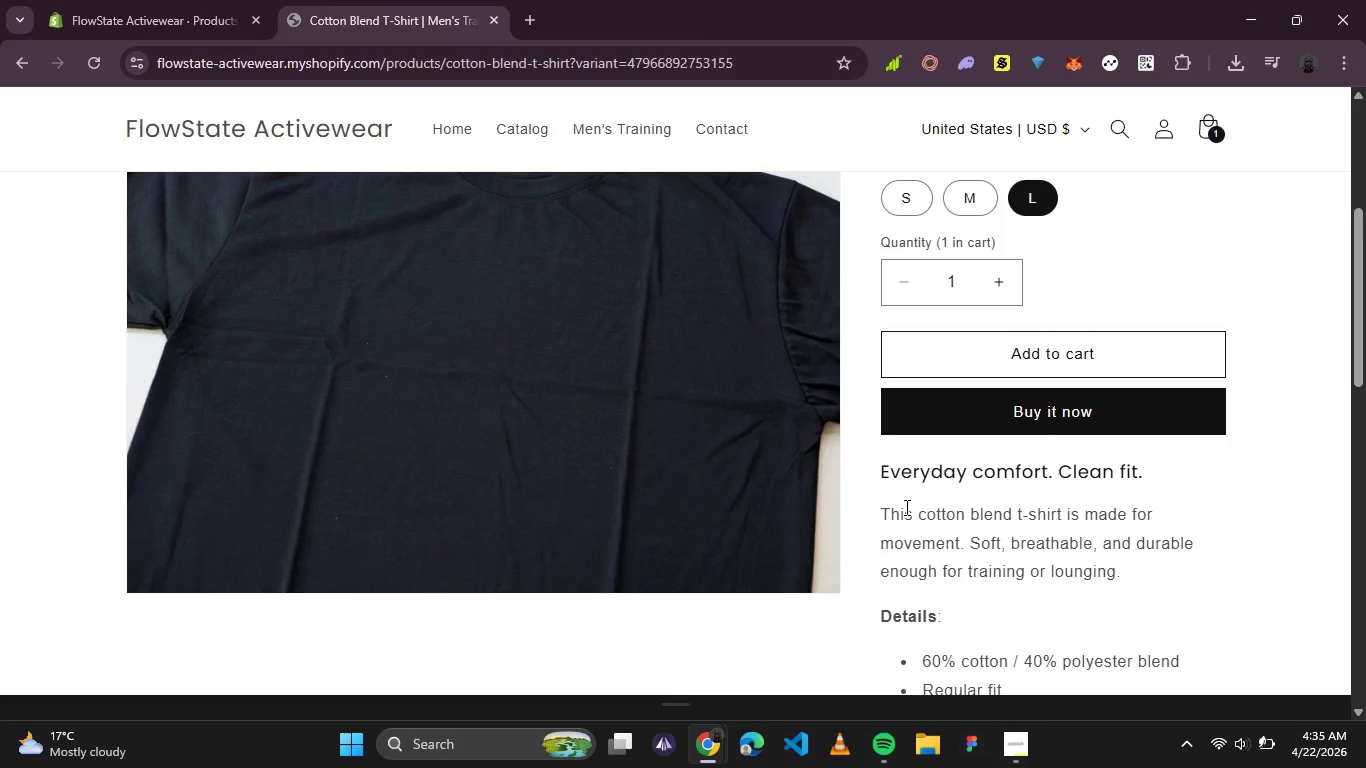 
scroll: coordinate [720, 550], scroll_direction: down, amount: 4.0
 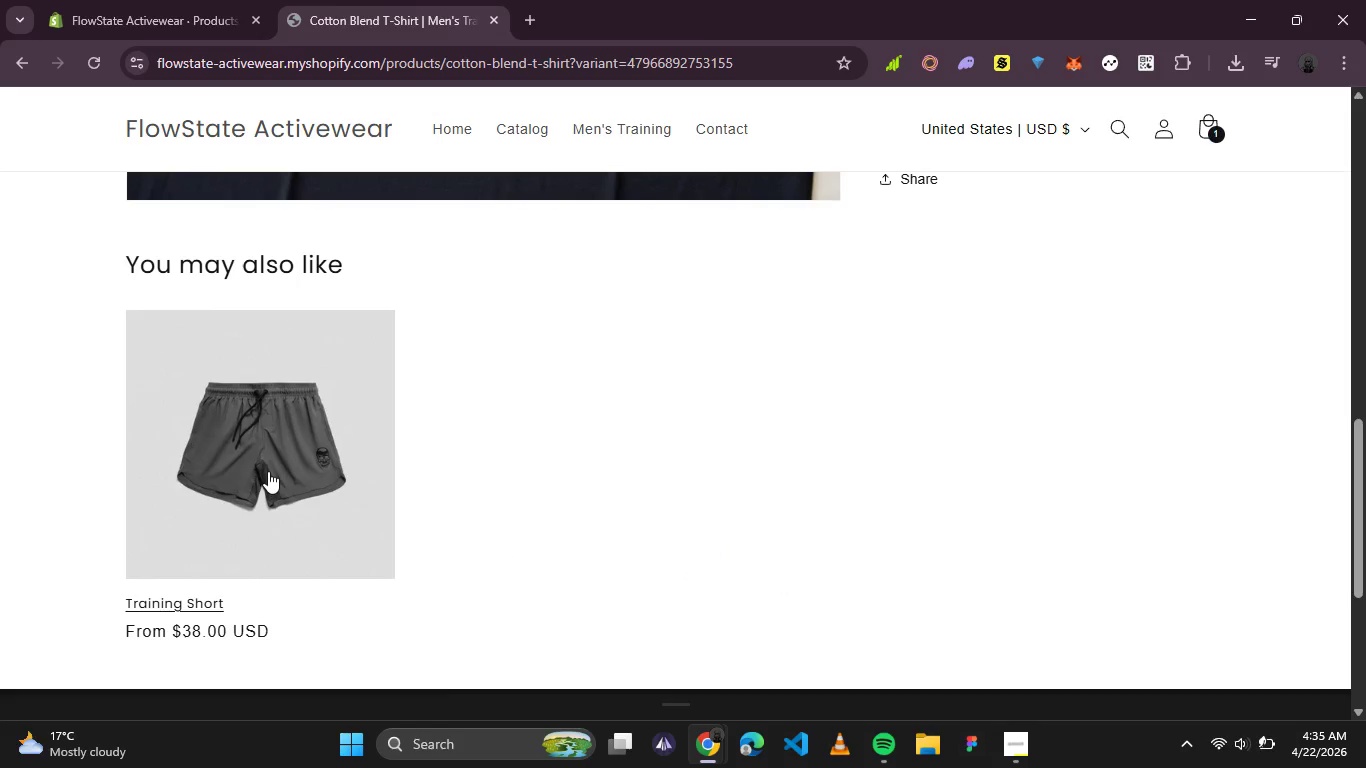 
left_click([268, 471])
 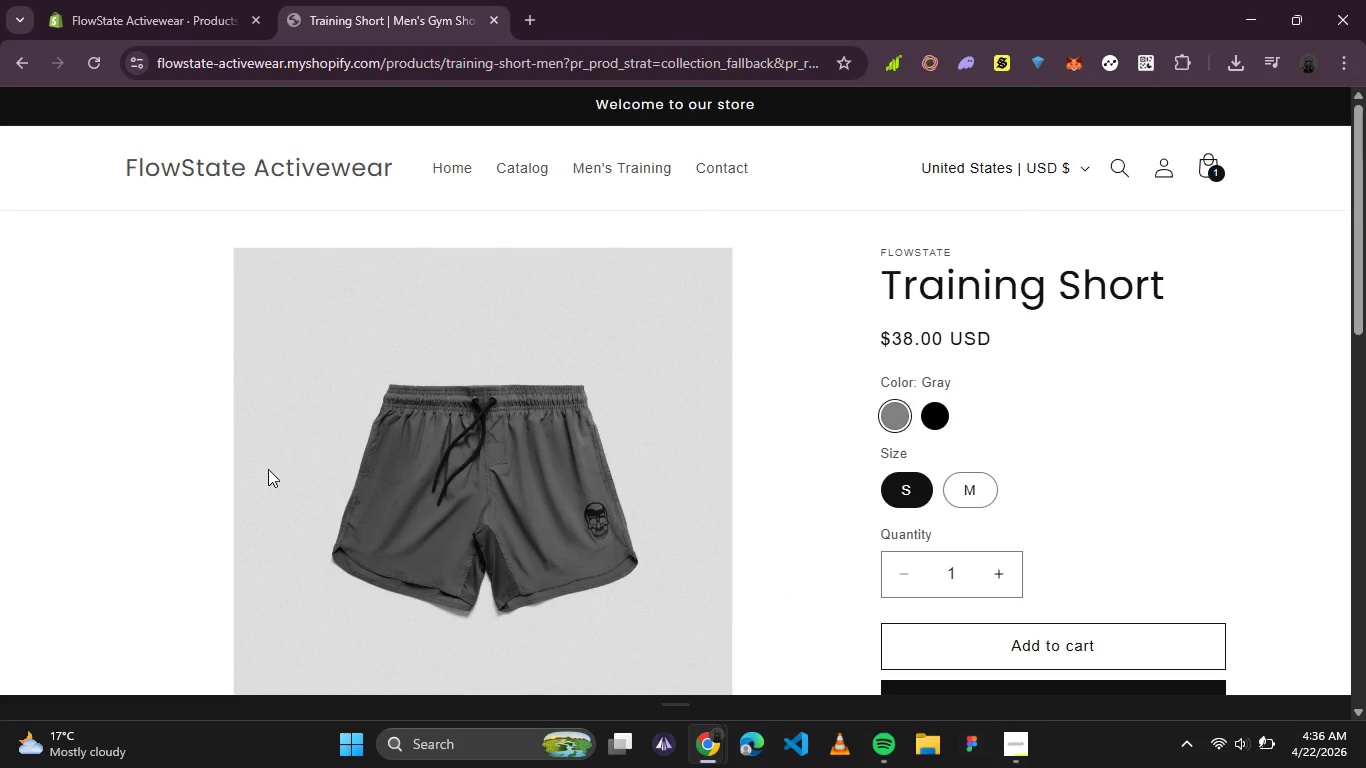 
wait(9.05)
 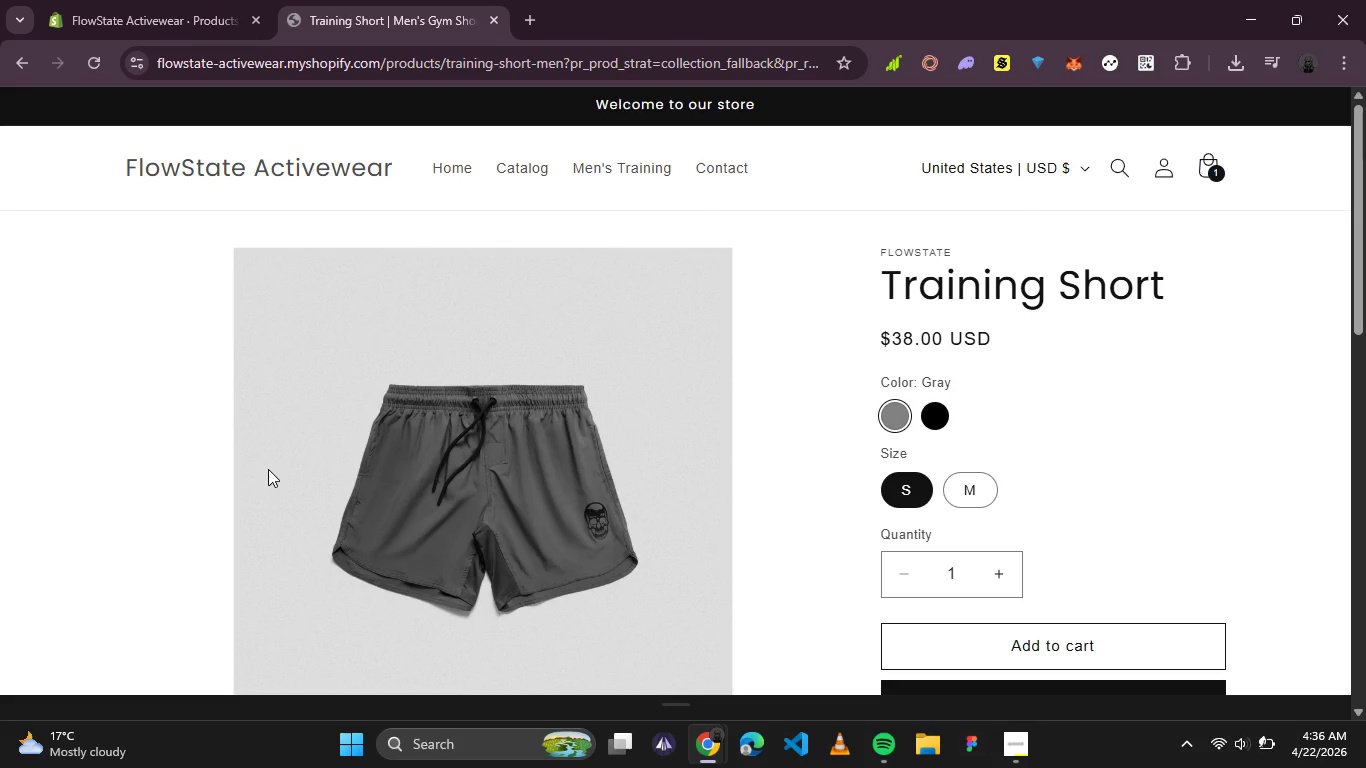 
mouse_move([913, 434])
 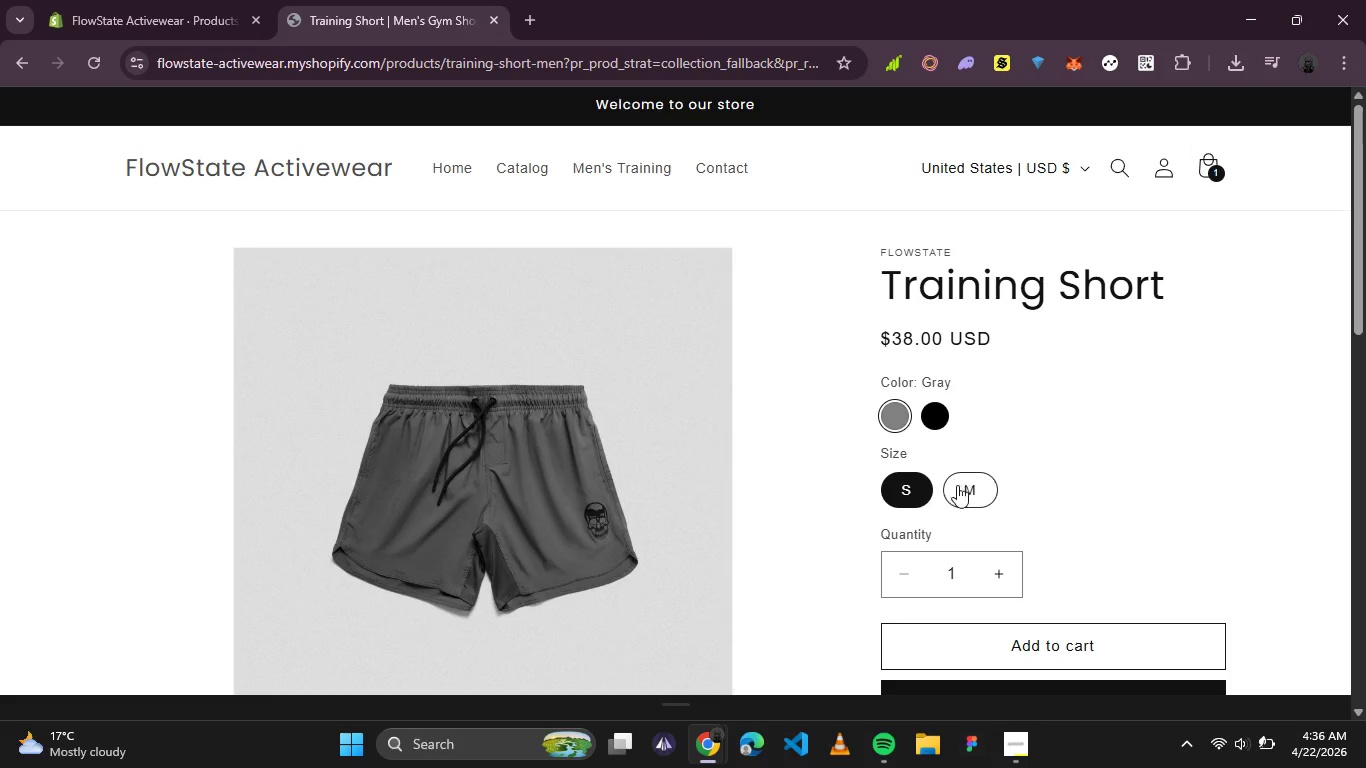 
left_click([957, 485])
 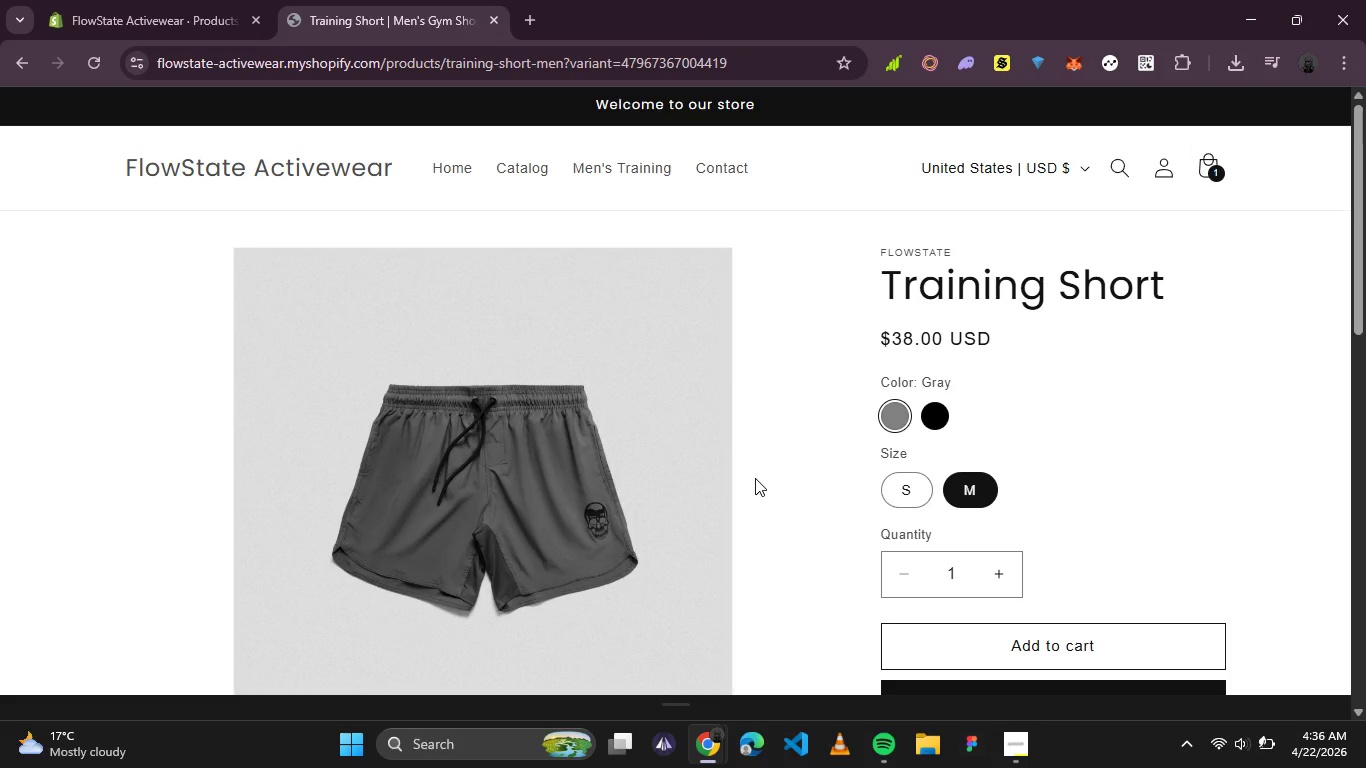 
wait(7.98)
 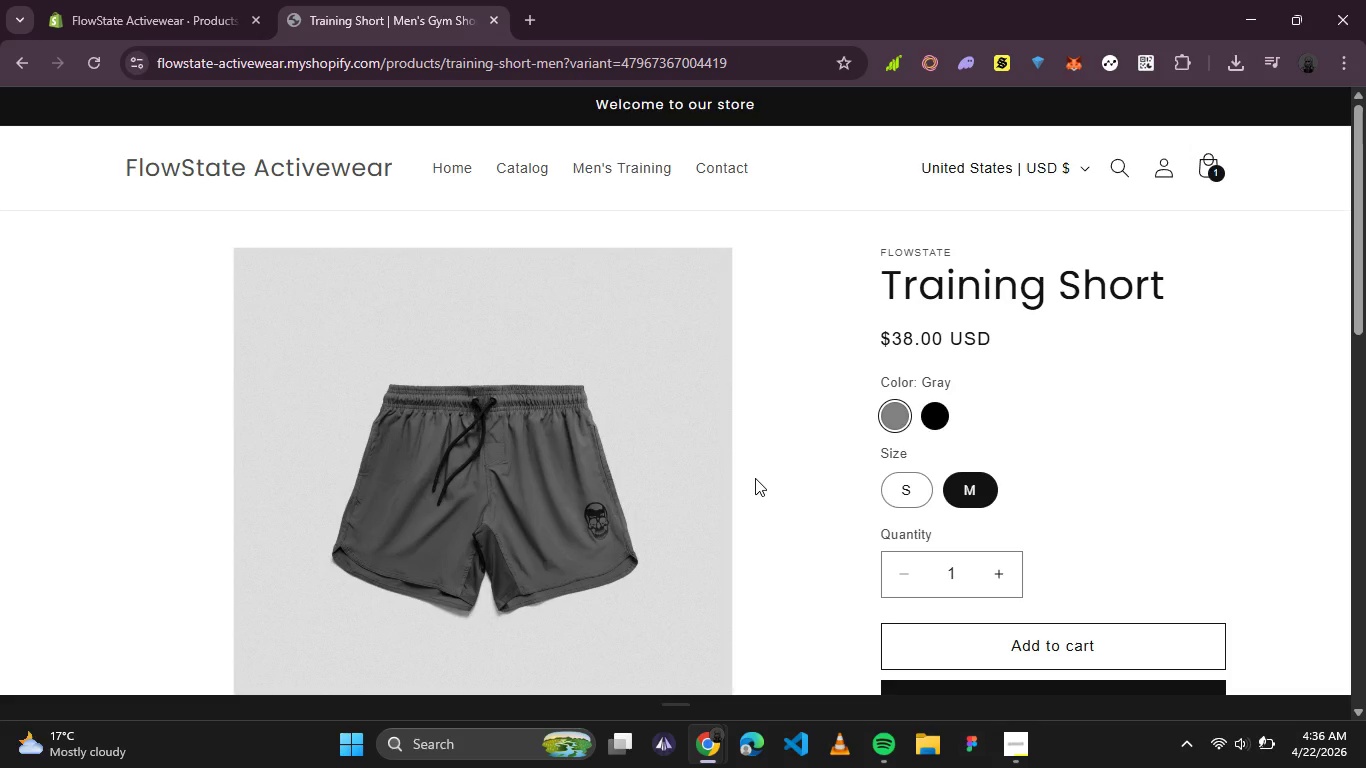 
left_click([1060, 646])
 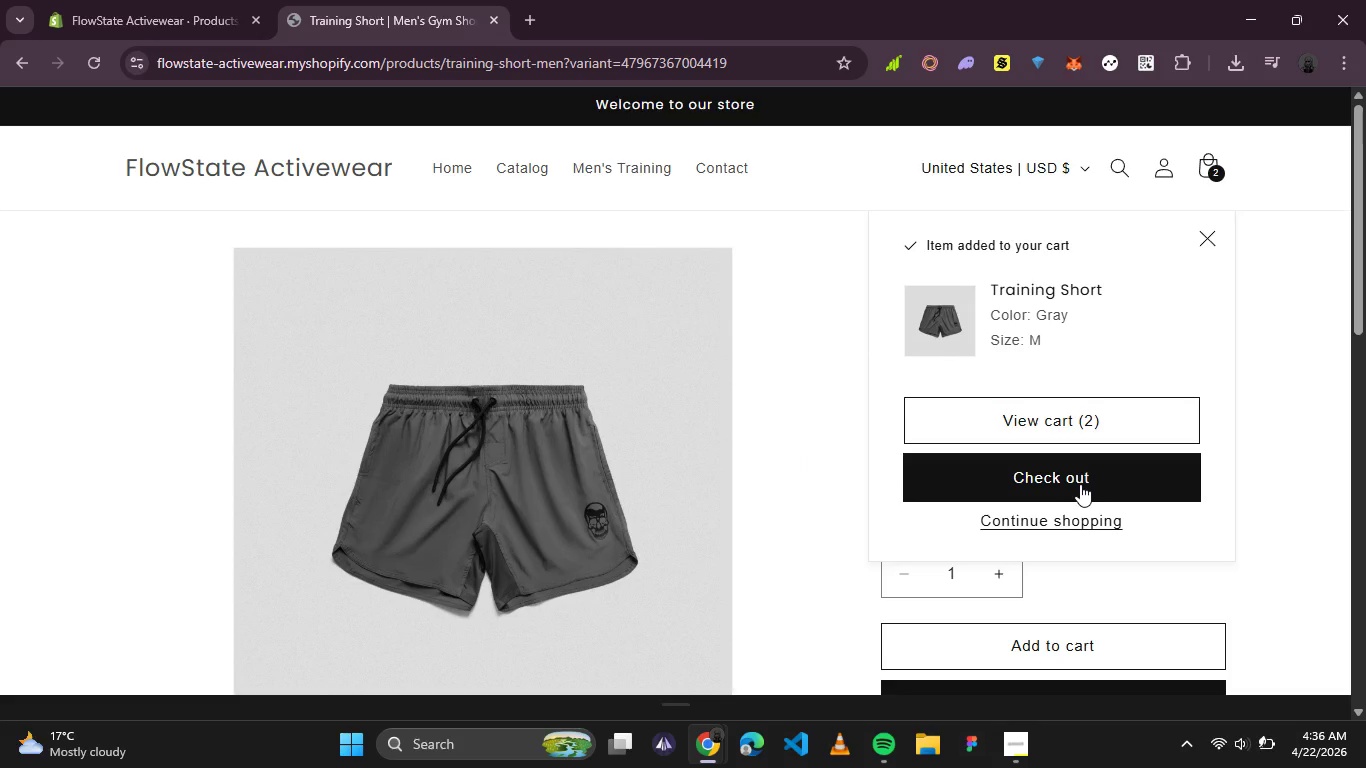 
wait(6.3)
 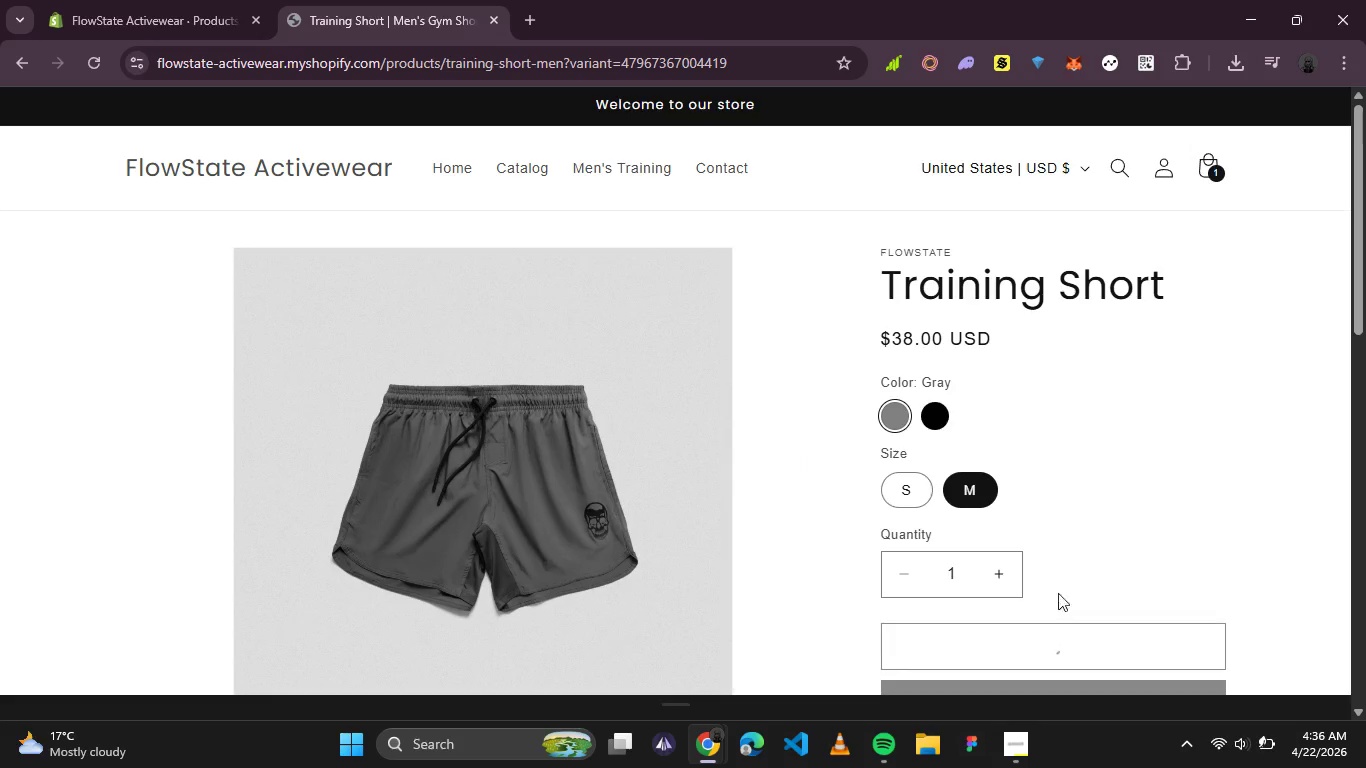 
left_click([1048, 480])
 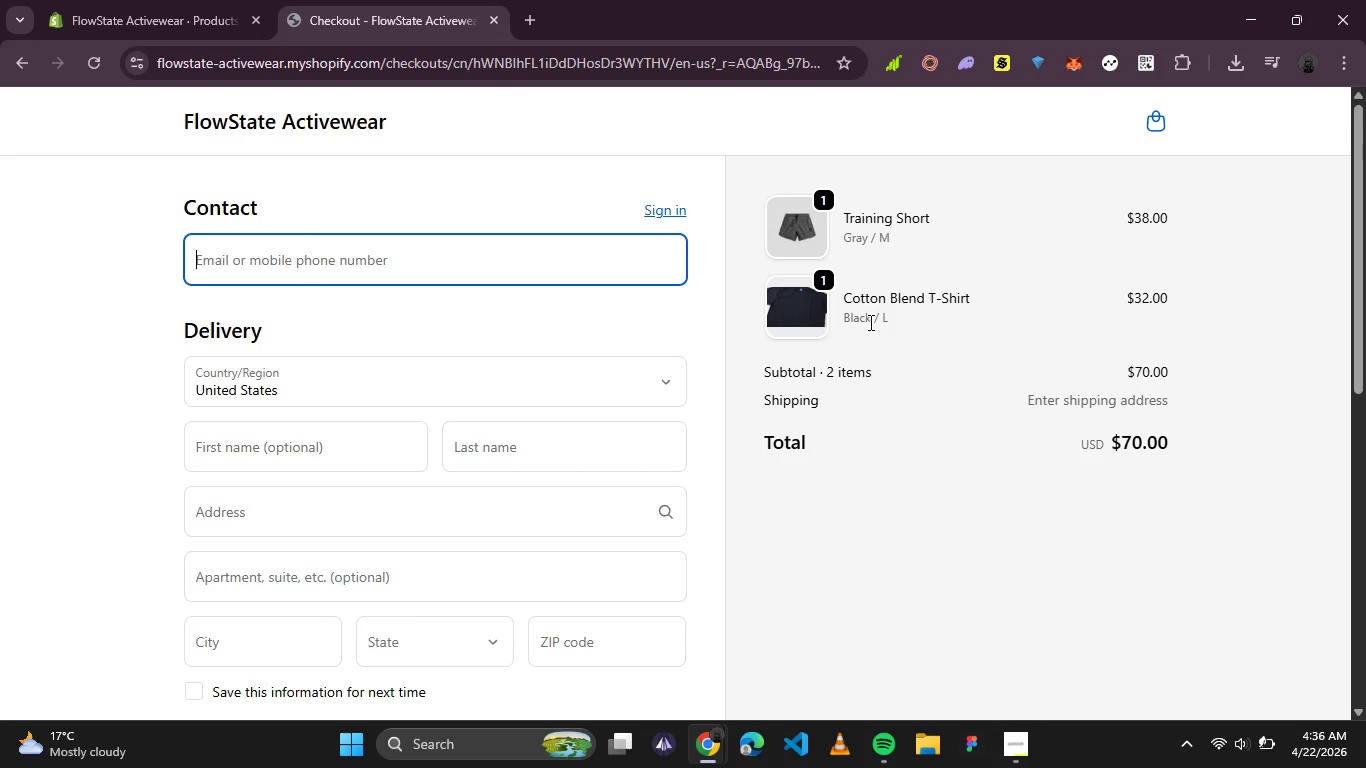 
wait(27.66)
 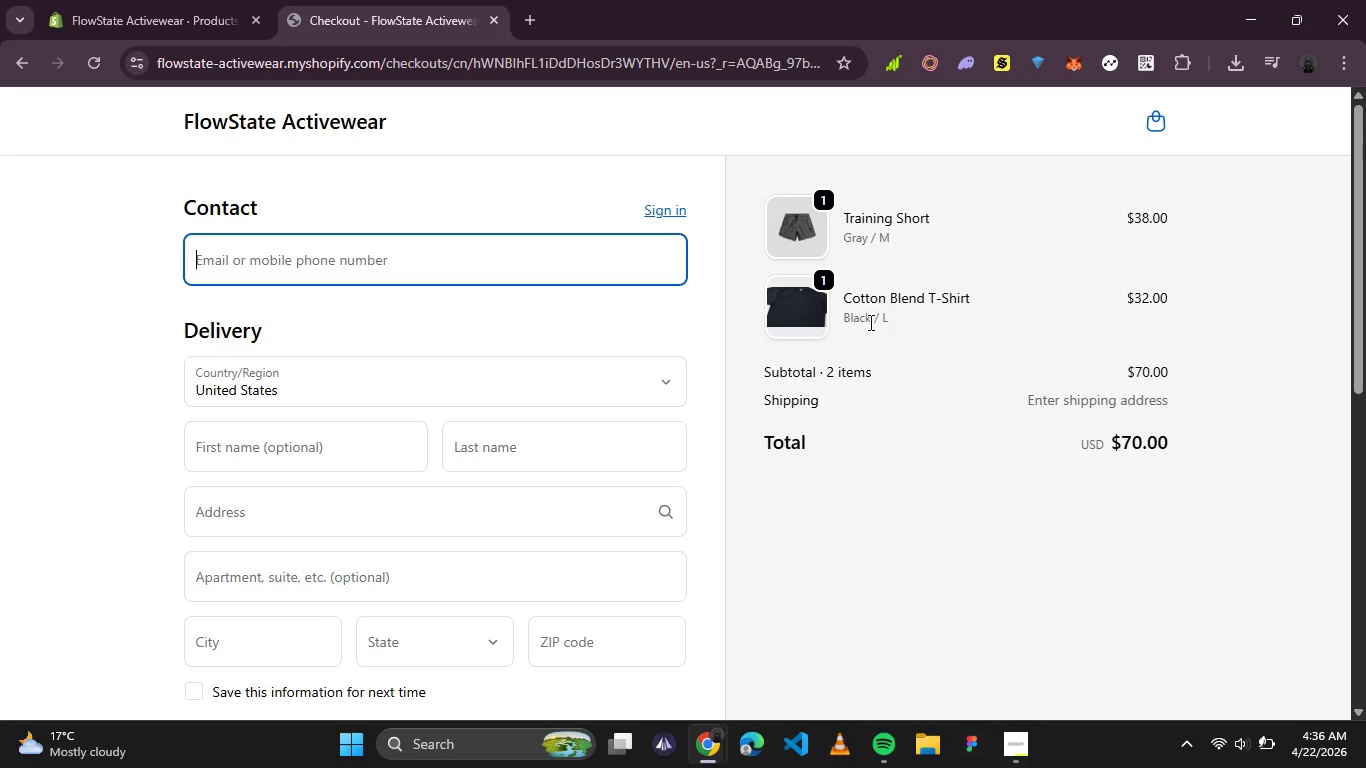 
scroll: coordinate [869, 347], scroll_direction: down, amount: 1.0
 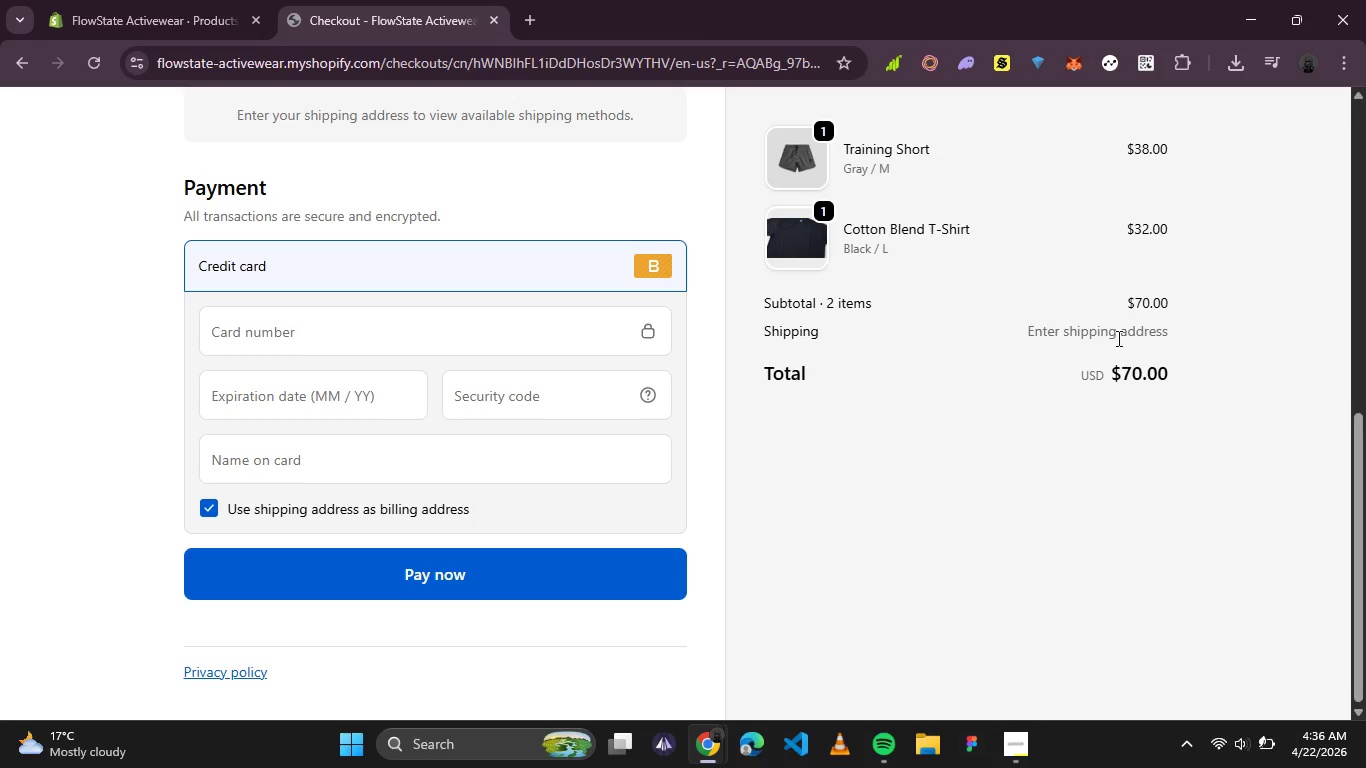 
left_click([1114, 336])
 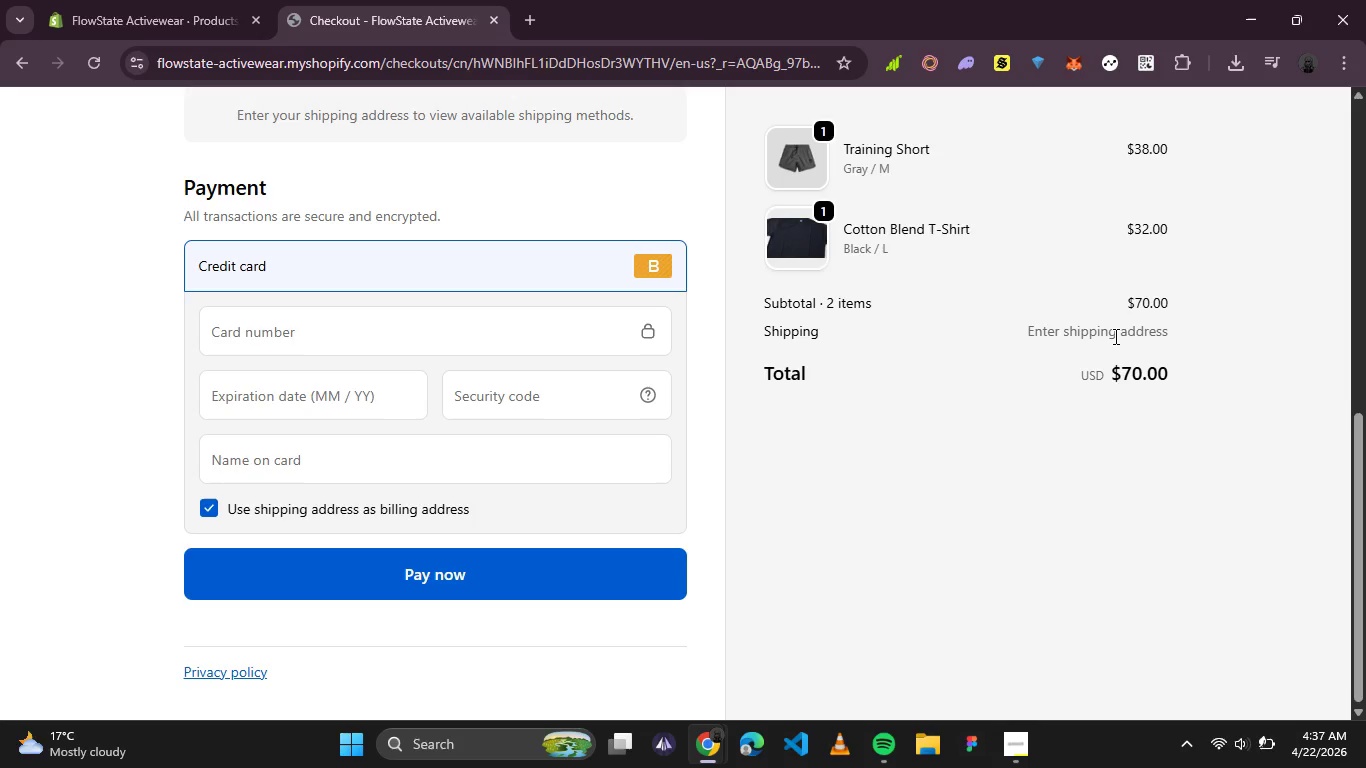 
wait(6.38)
 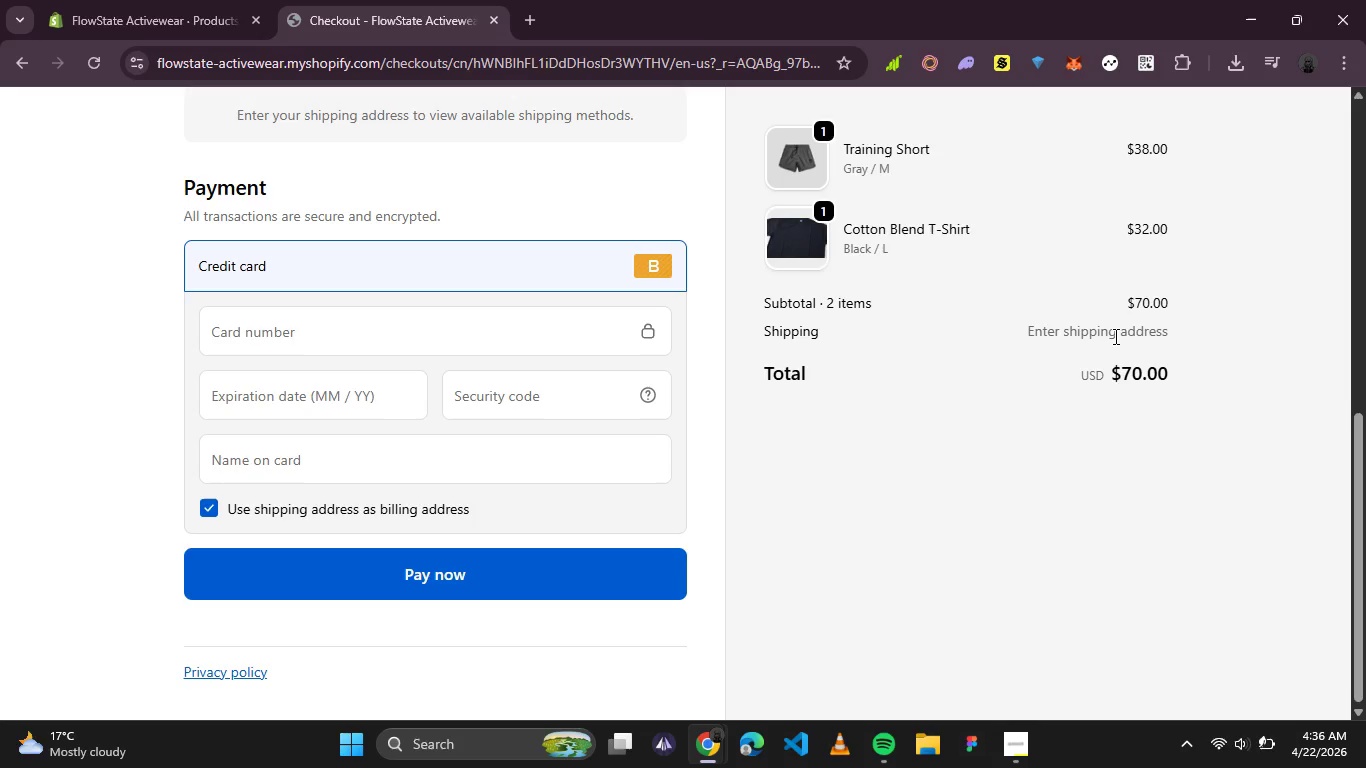 
scroll: coordinate [319, 327], scroll_direction: up, amount: 1.0
 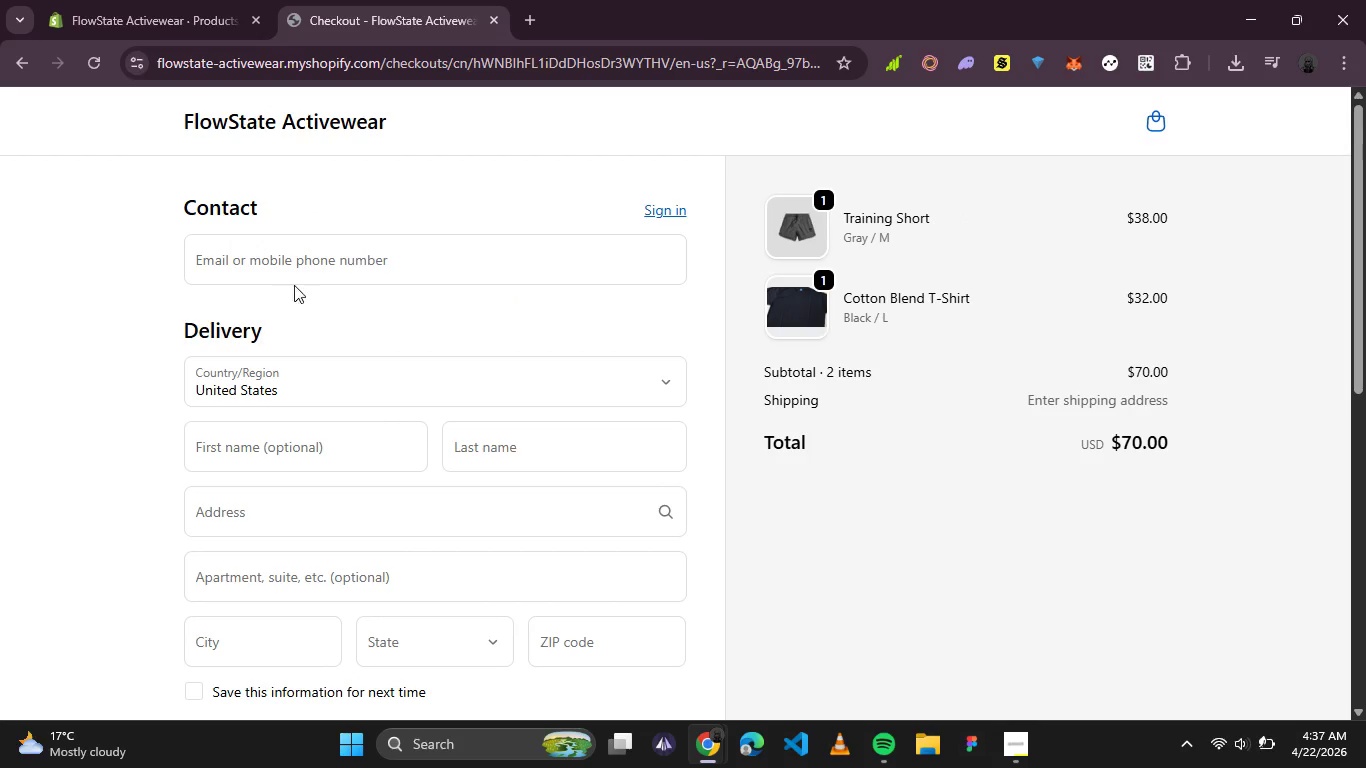 
left_click([305, 271])
 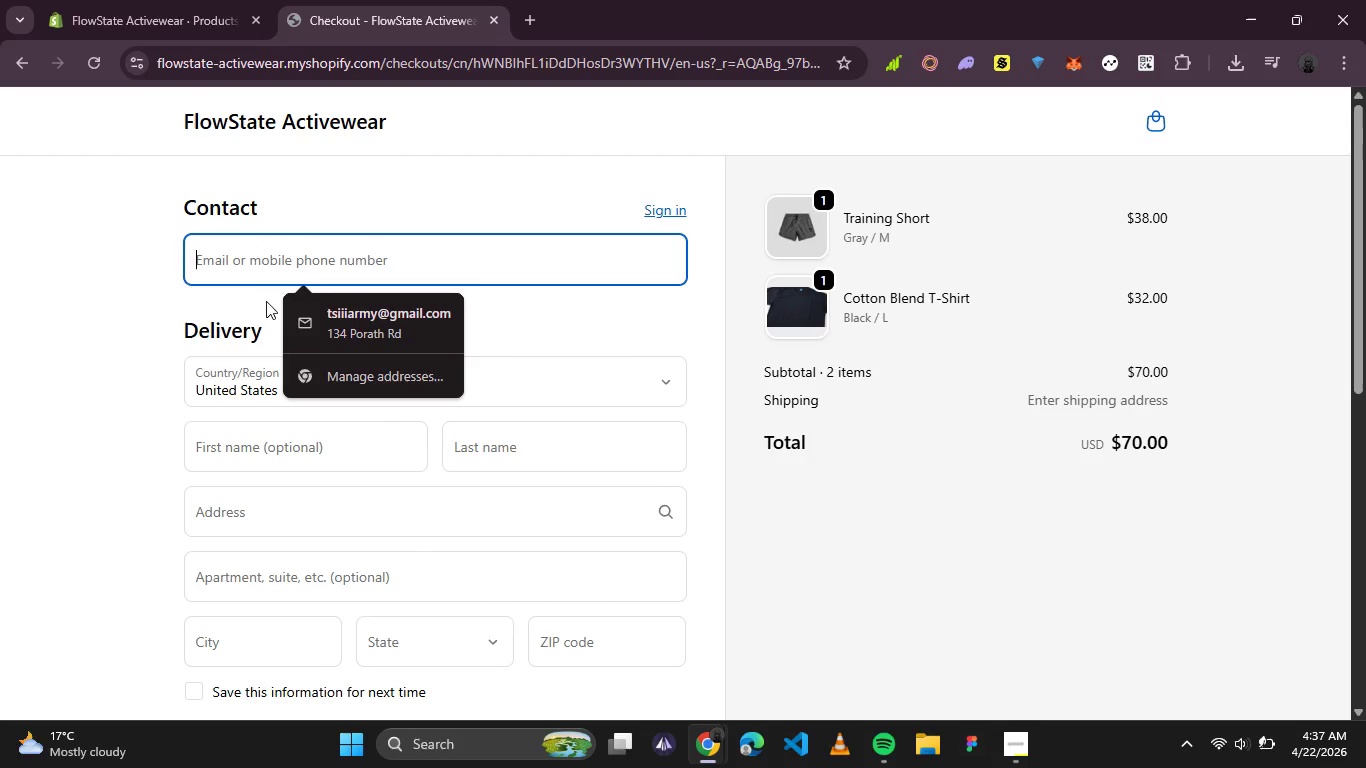 
left_click([218, 300])
 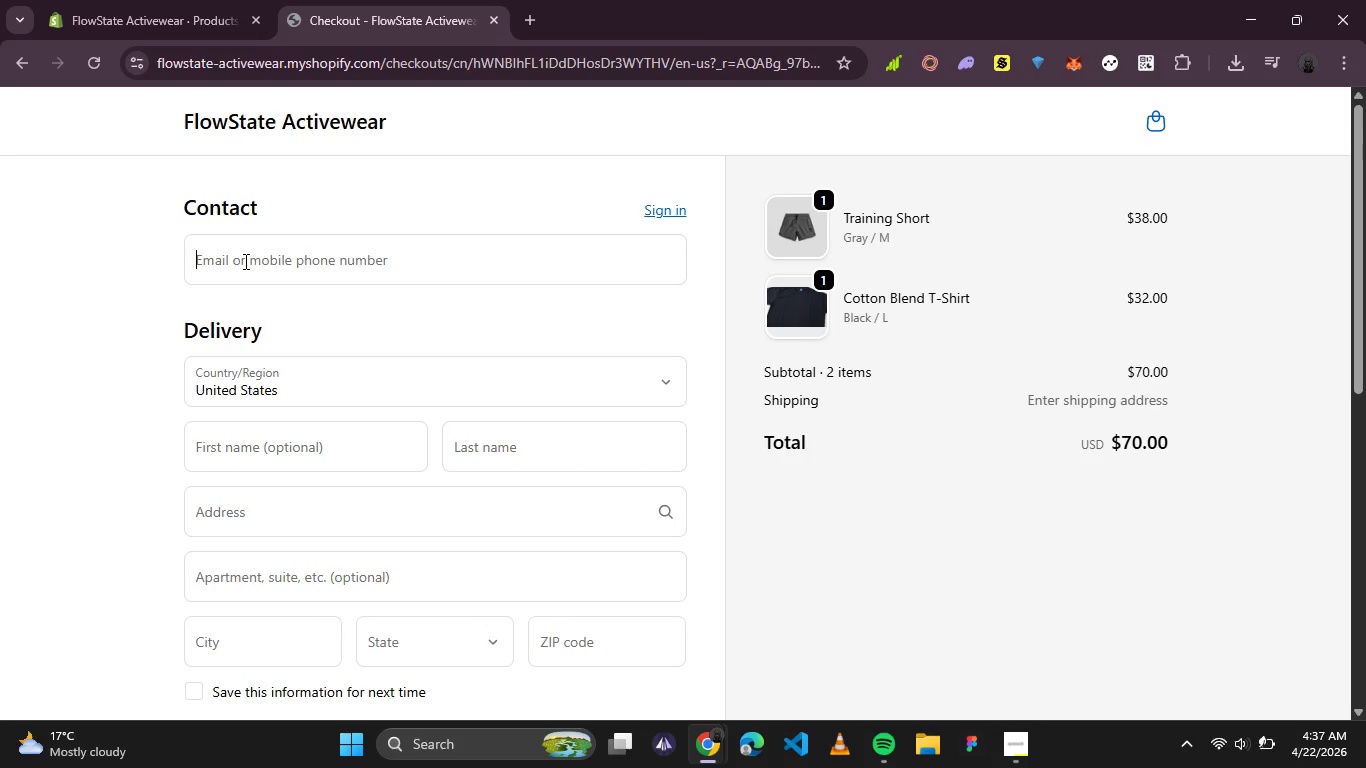 
left_click([244, 261])
 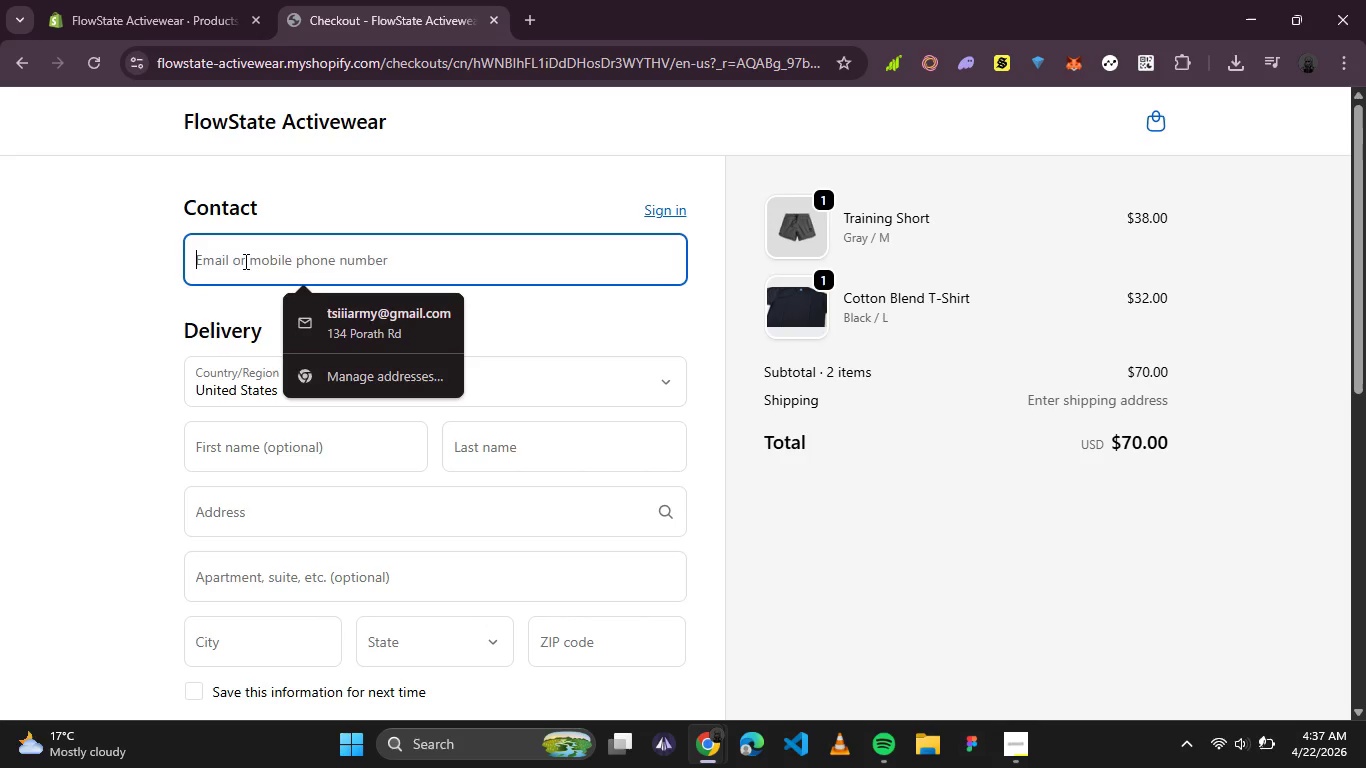 
type(test@test.com)
 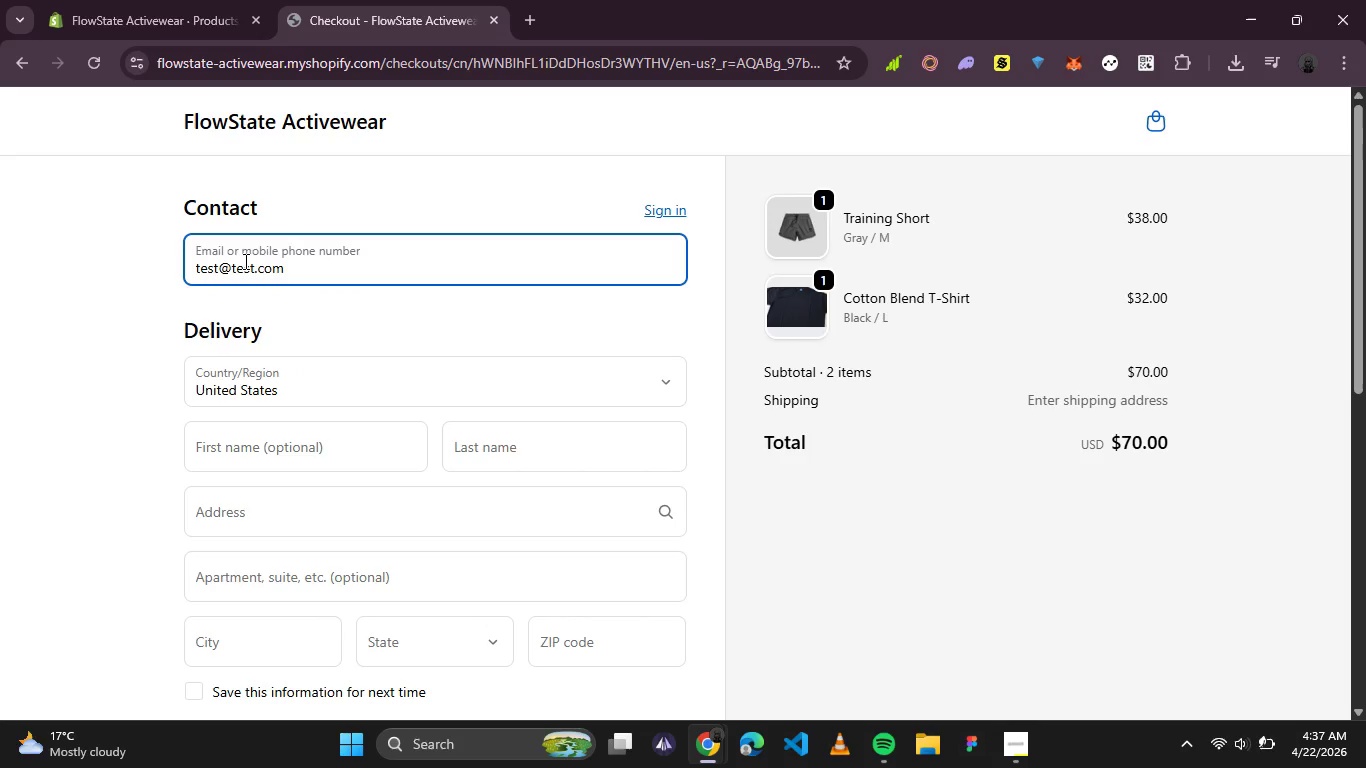 
wait(8.86)
 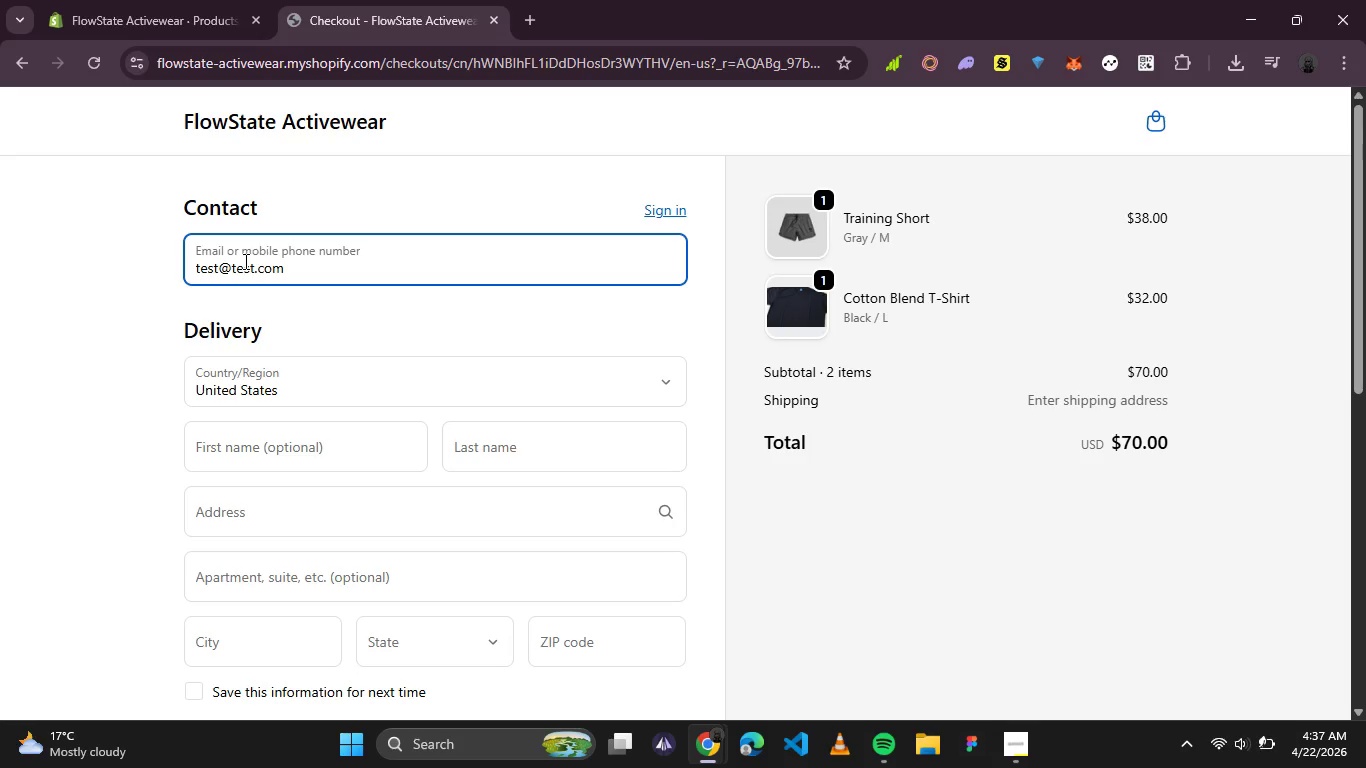 
left_click([263, 451])
 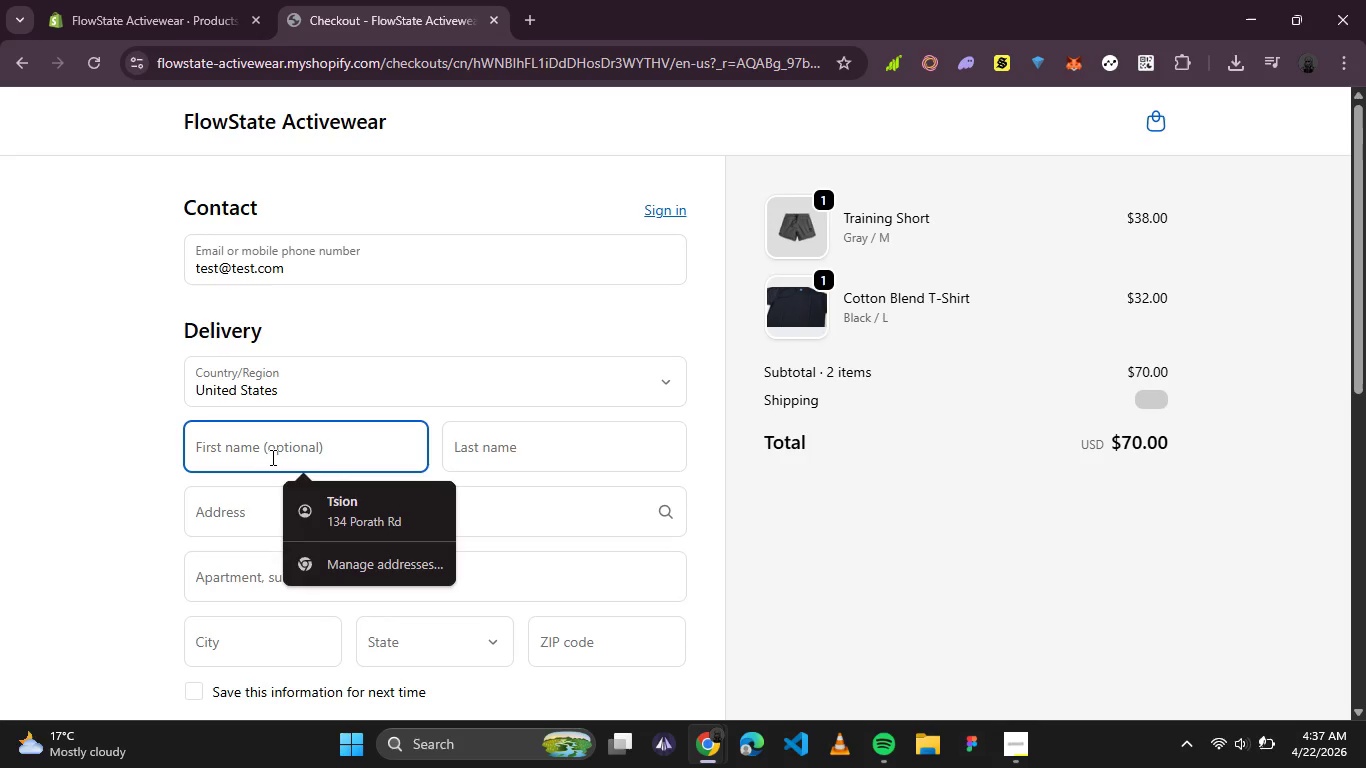 
type(Test)
key(Tab)
type(User)
 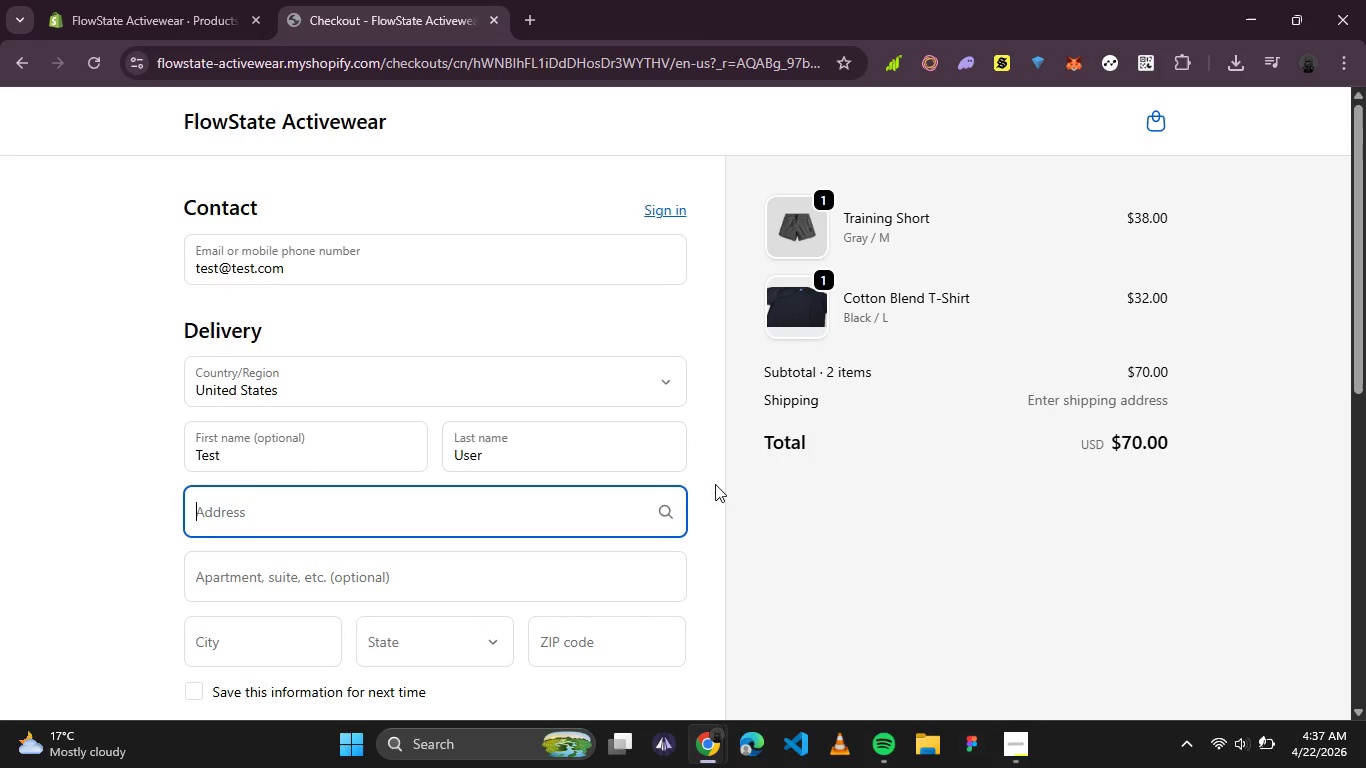 
left_click([667, 515])
 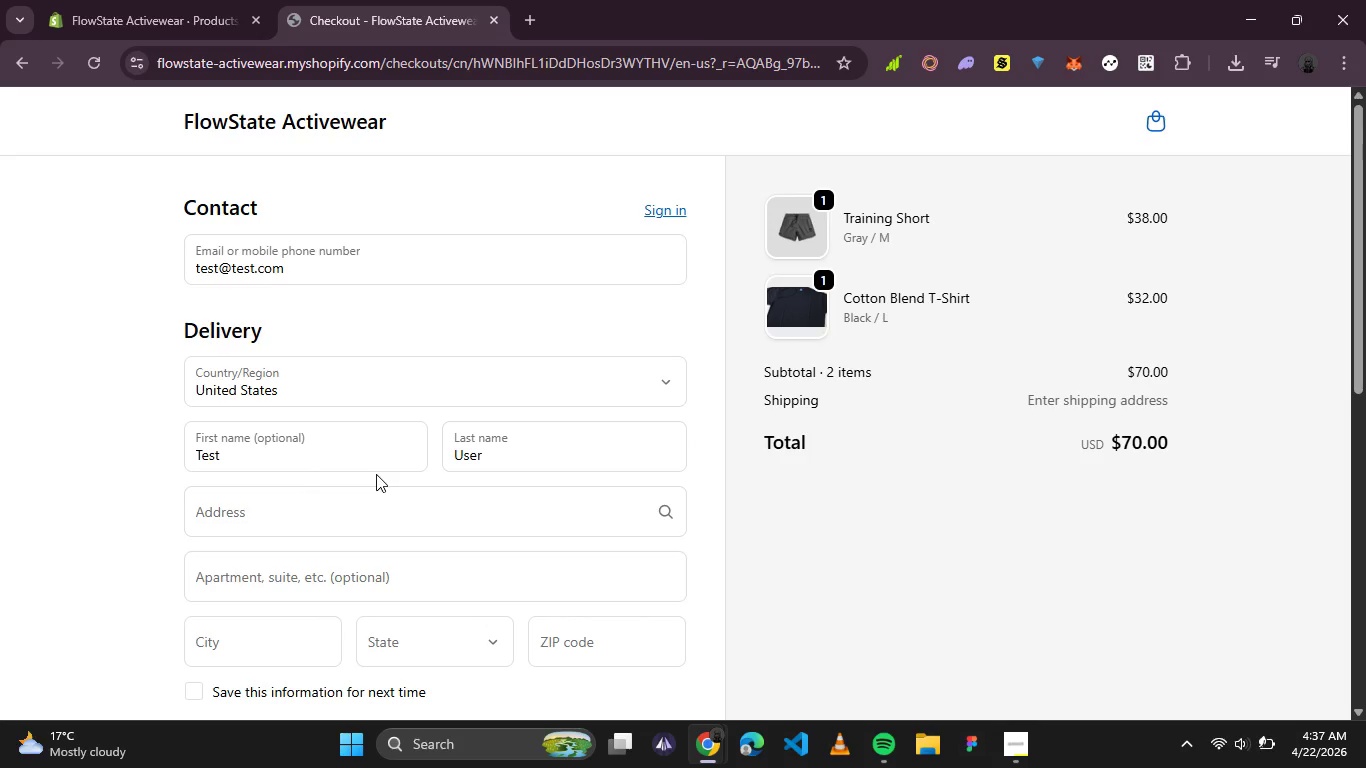 
left_click([342, 521])
 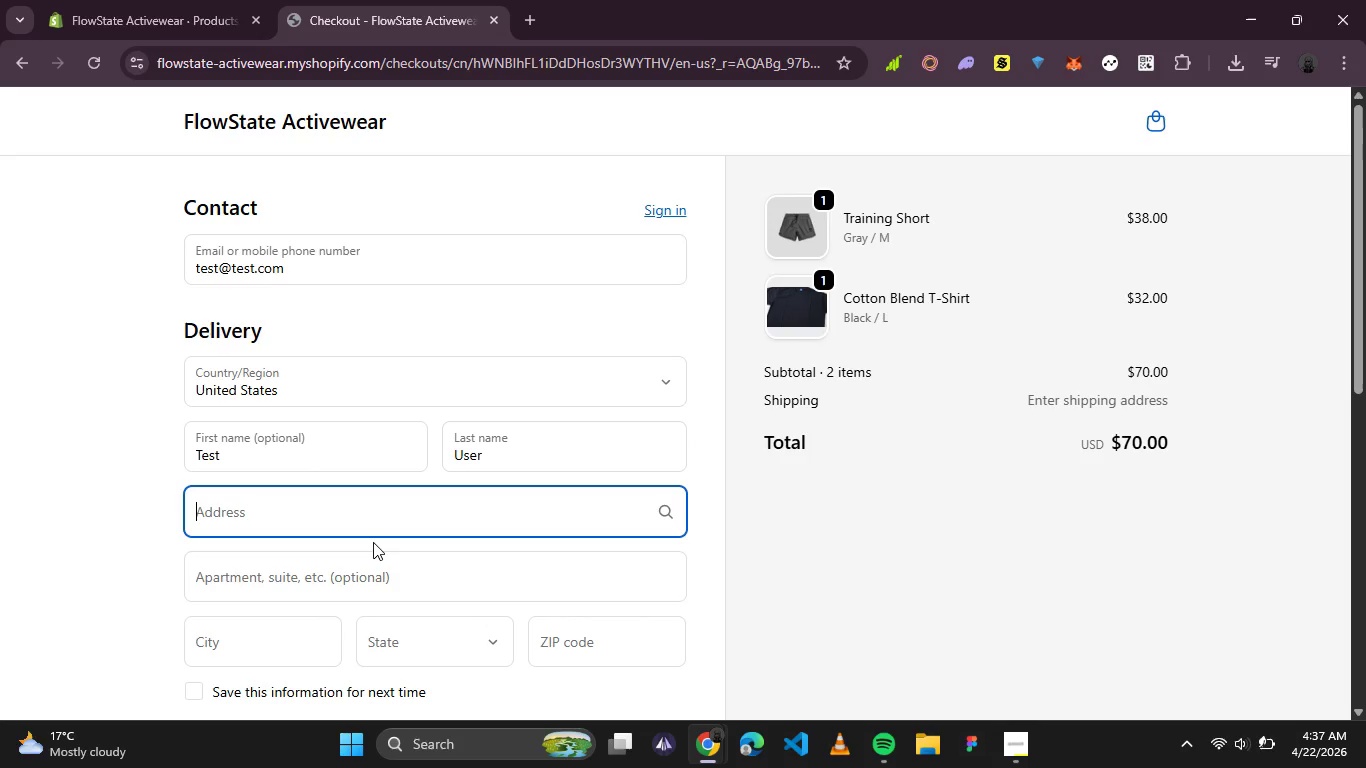 
type(port)
 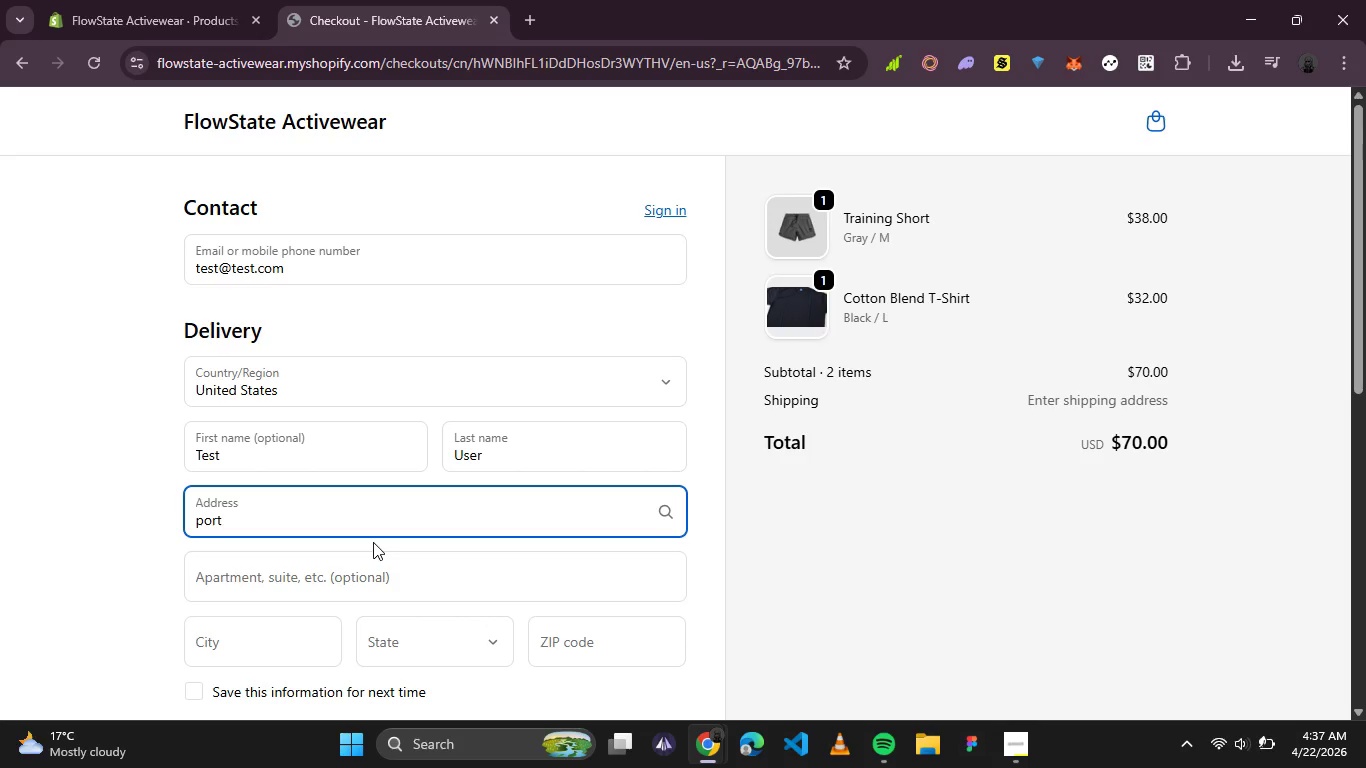 
type(land)
 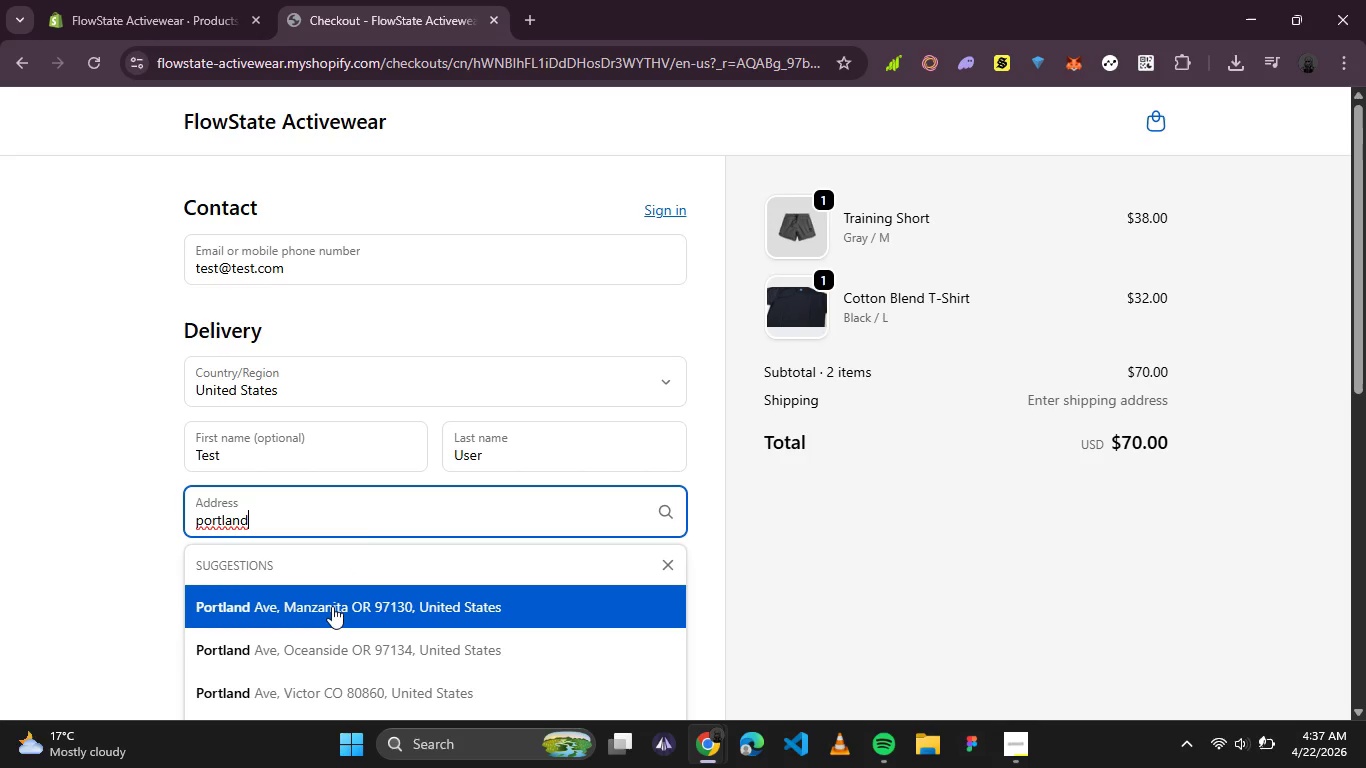 
left_click([332, 606])
 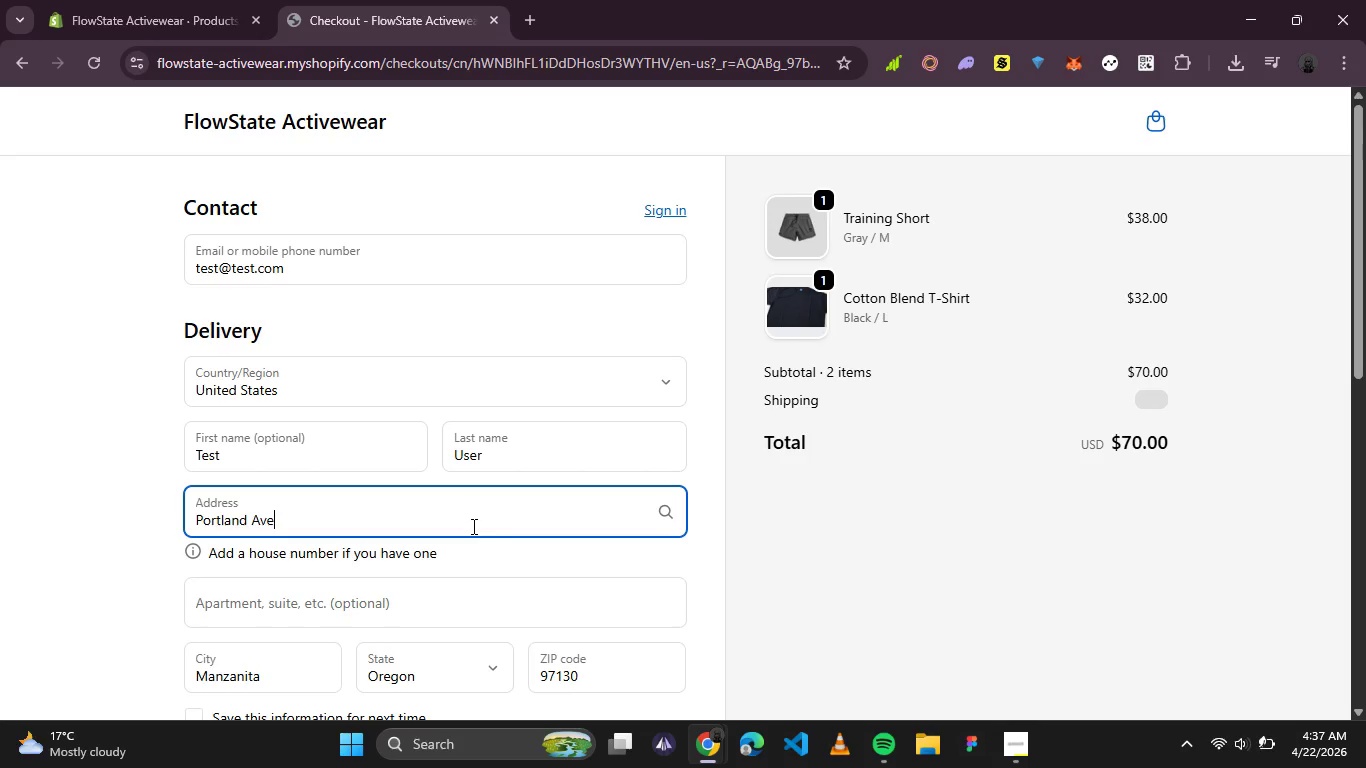 
scroll: coordinate [472, 526], scroll_direction: none, amount: 0.0
 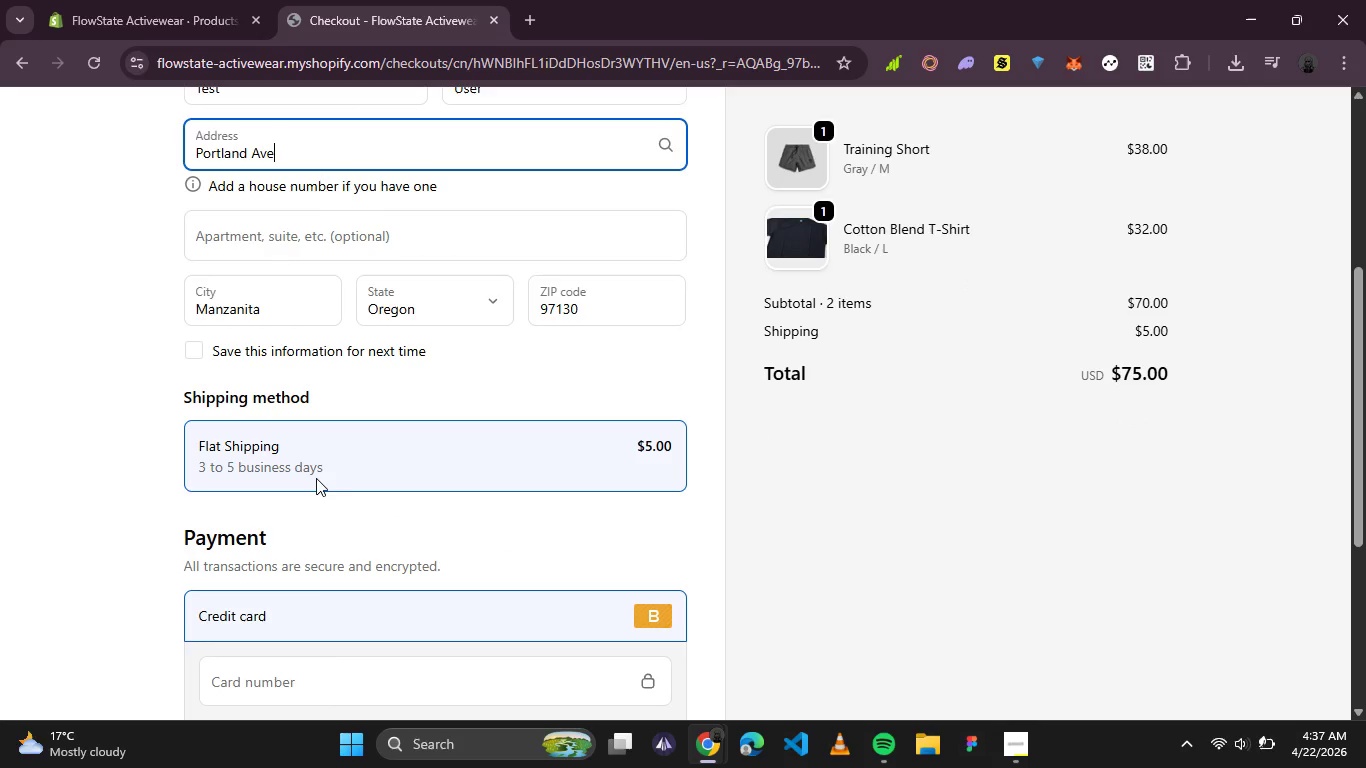 
scroll: coordinate [365, 481], scroll_direction: down, amount: 1.0
 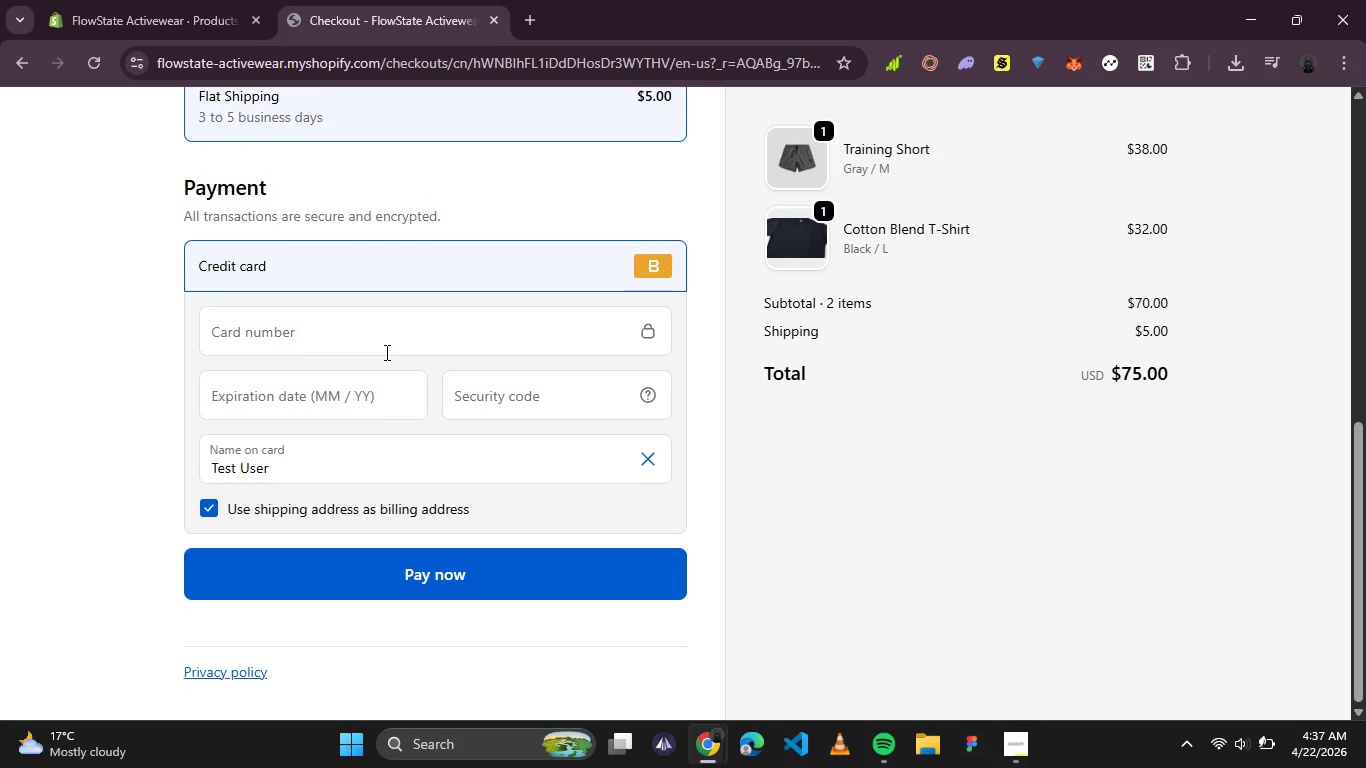 
left_click([385, 350])
 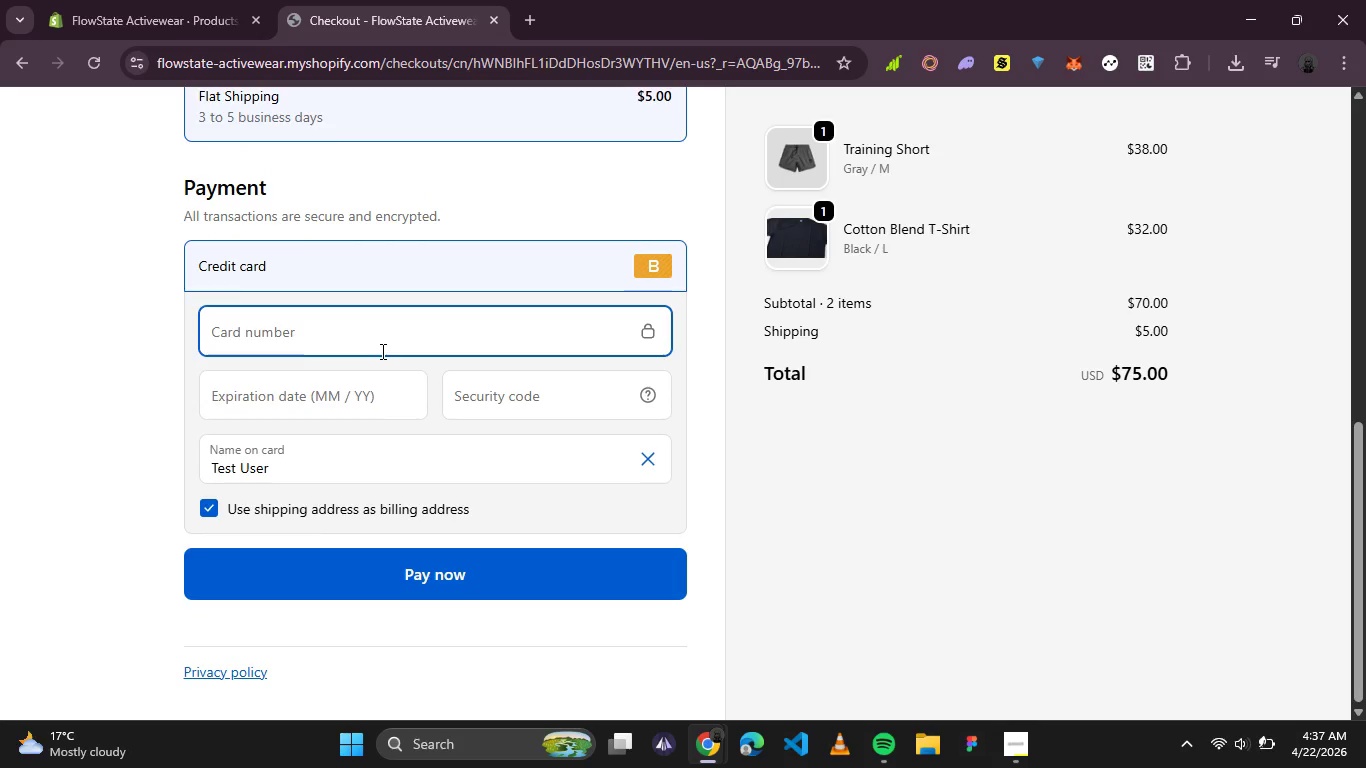 
key(1)
 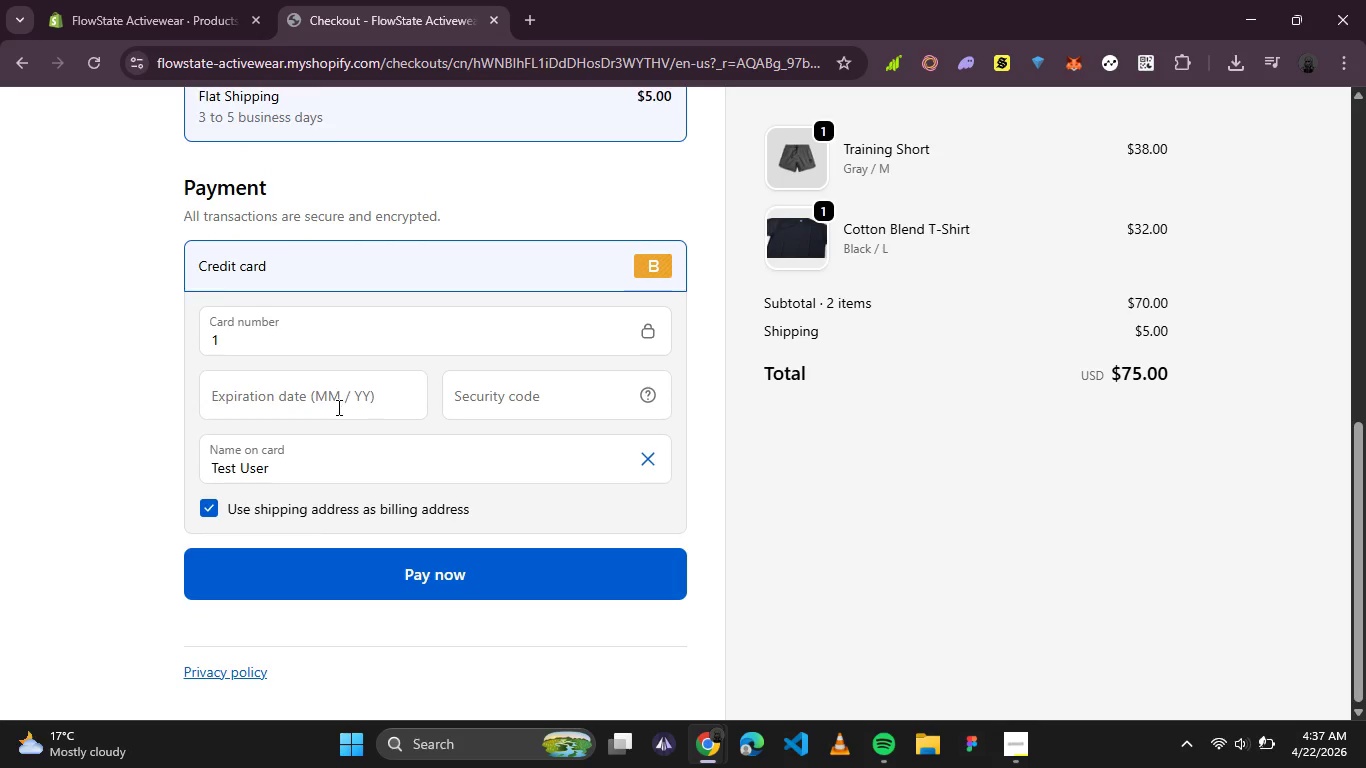 
left_click([337, 409])
 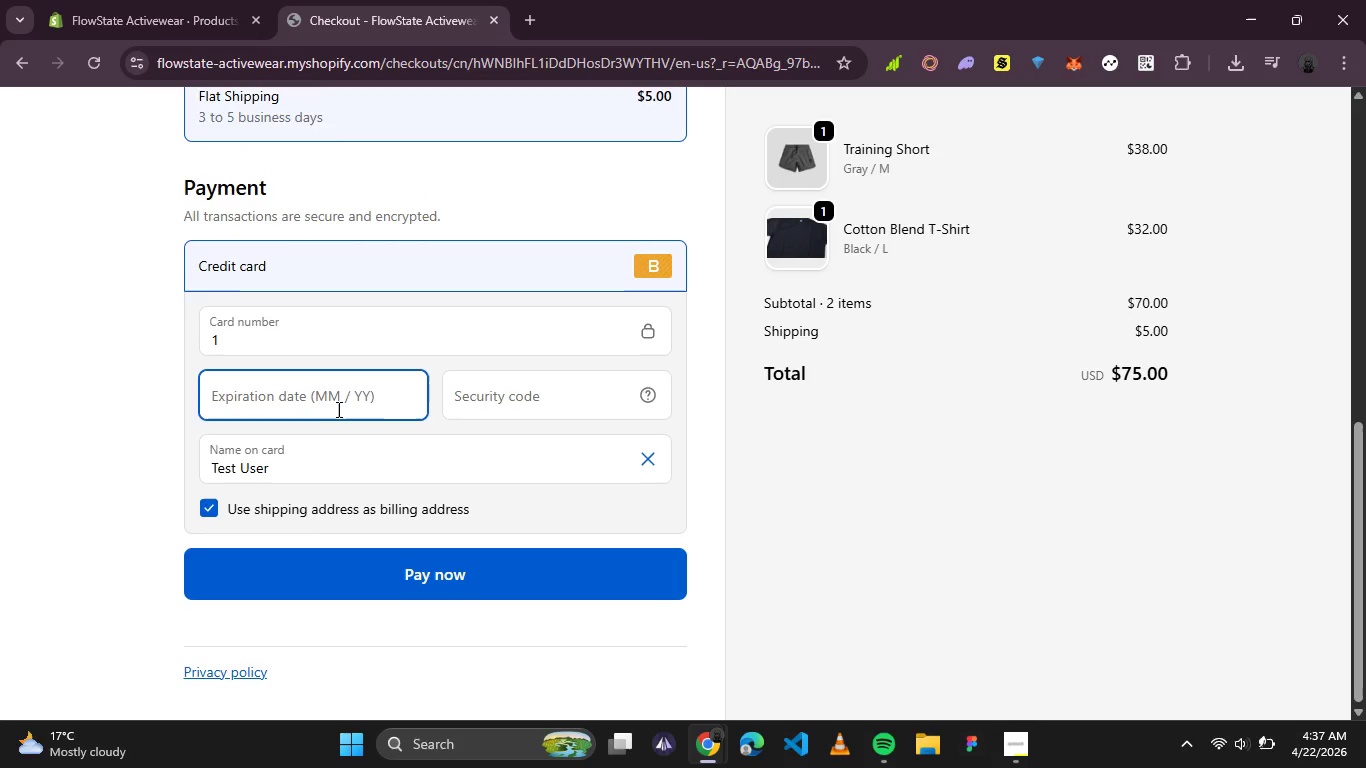 
type(52050)
 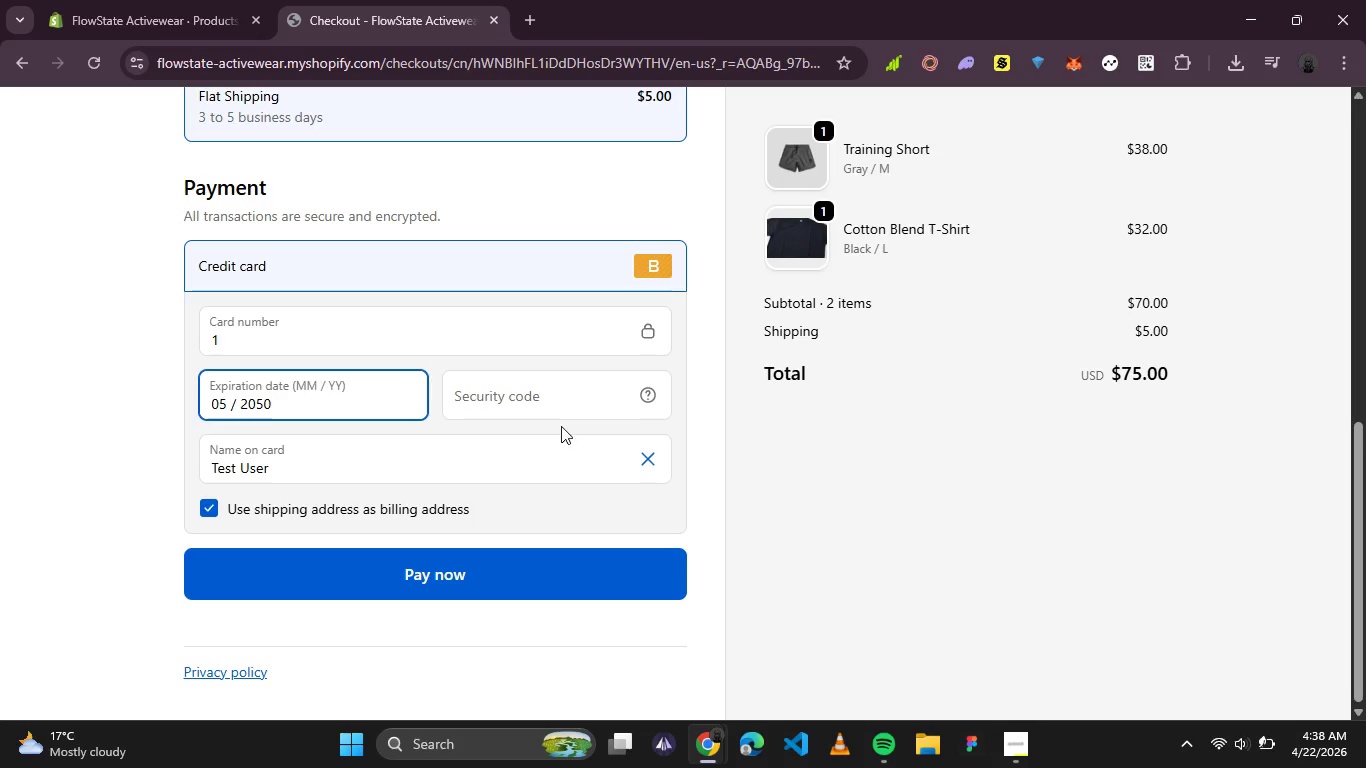 
left_click([513, 396])
 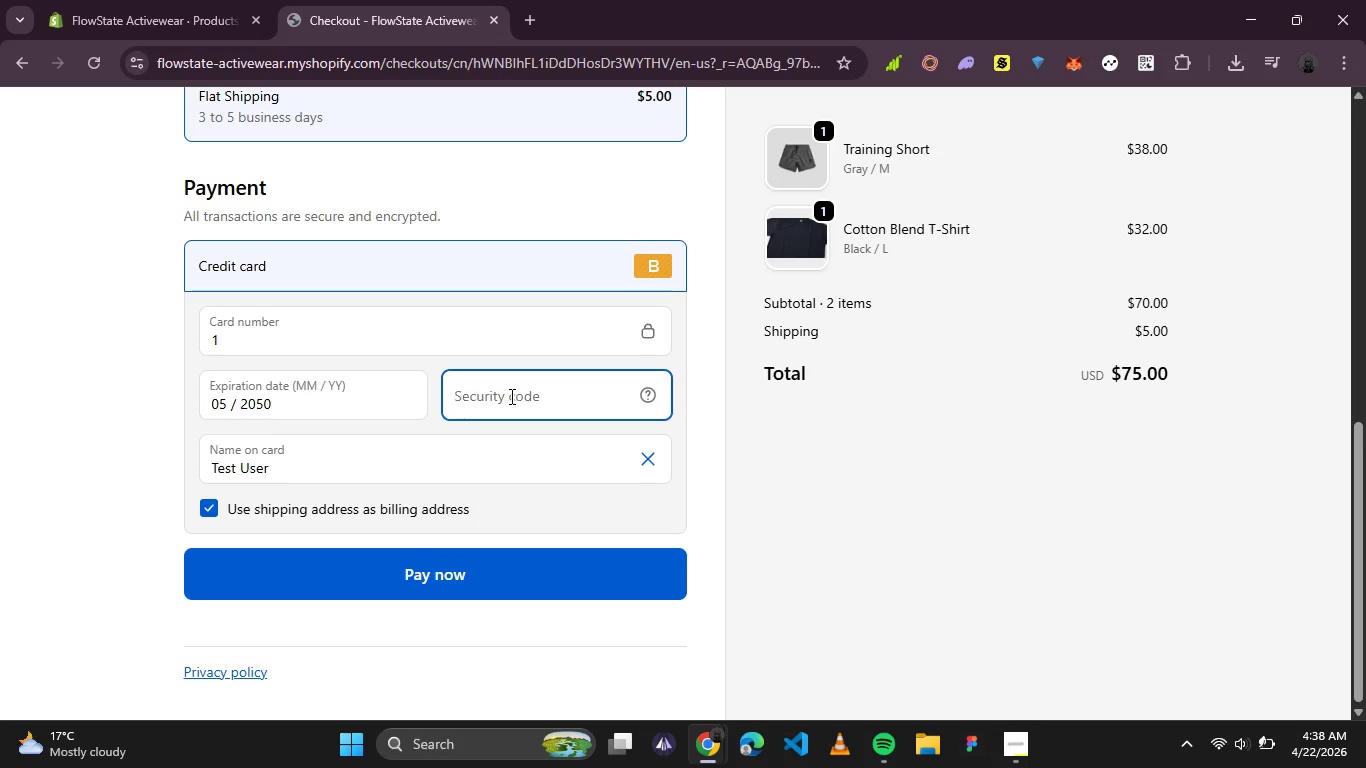 
type(124)
 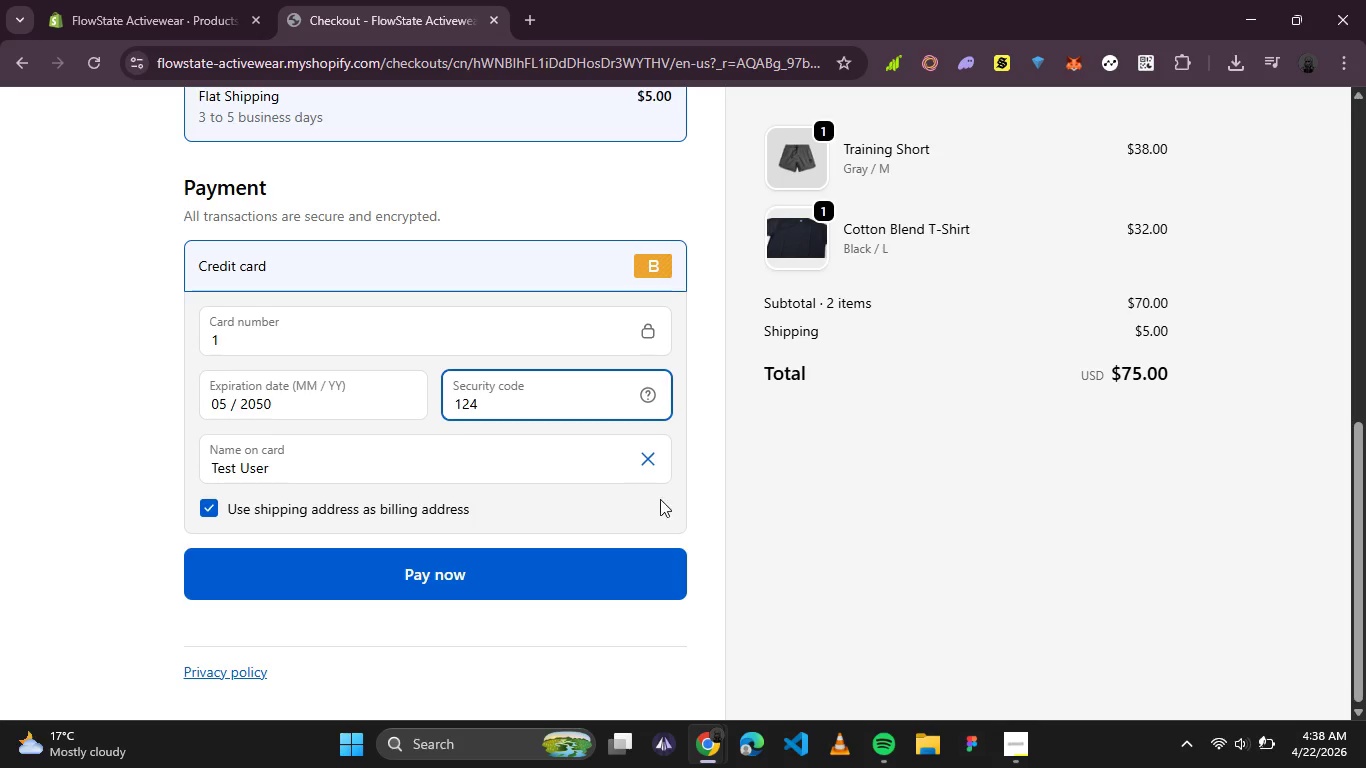 
scroll: coordinate [668, 502], scroll_direction: up, amount: 4.0
 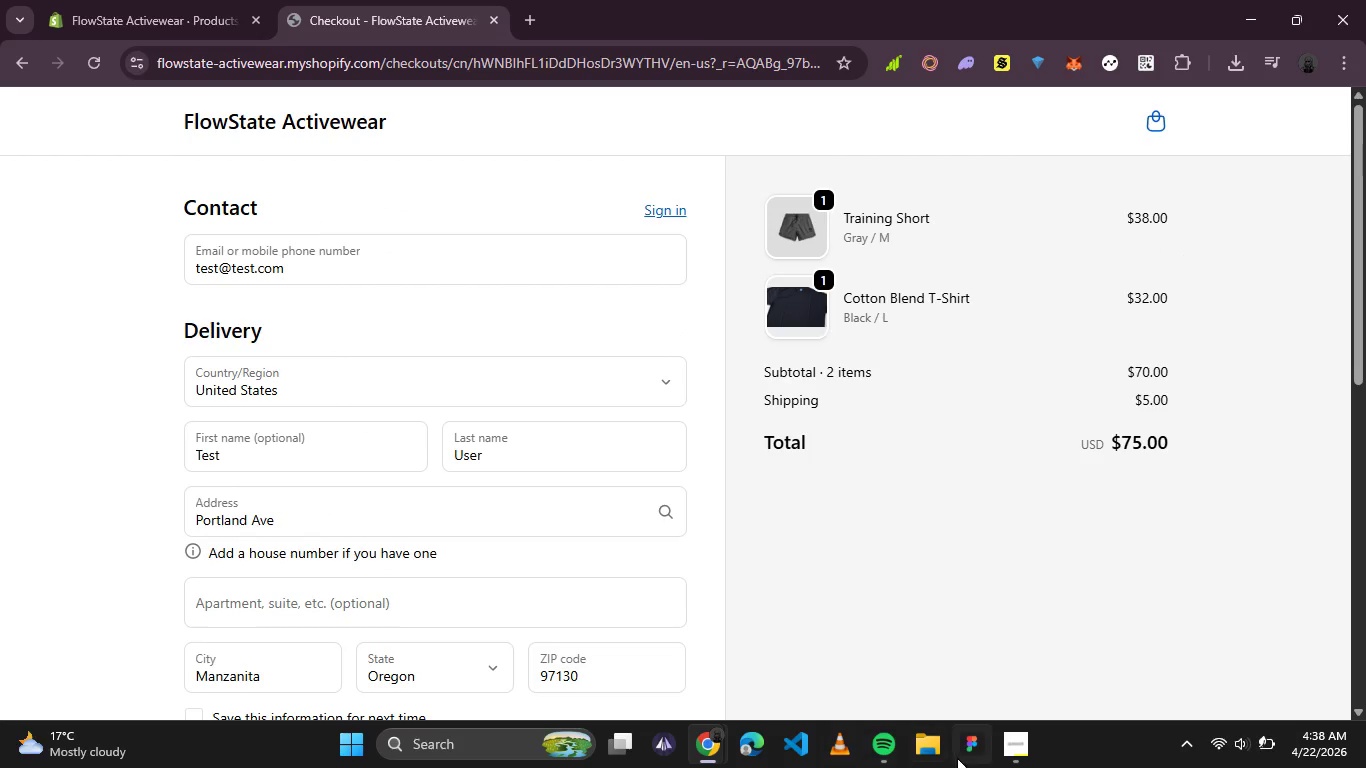 
left_click([1002, 735])